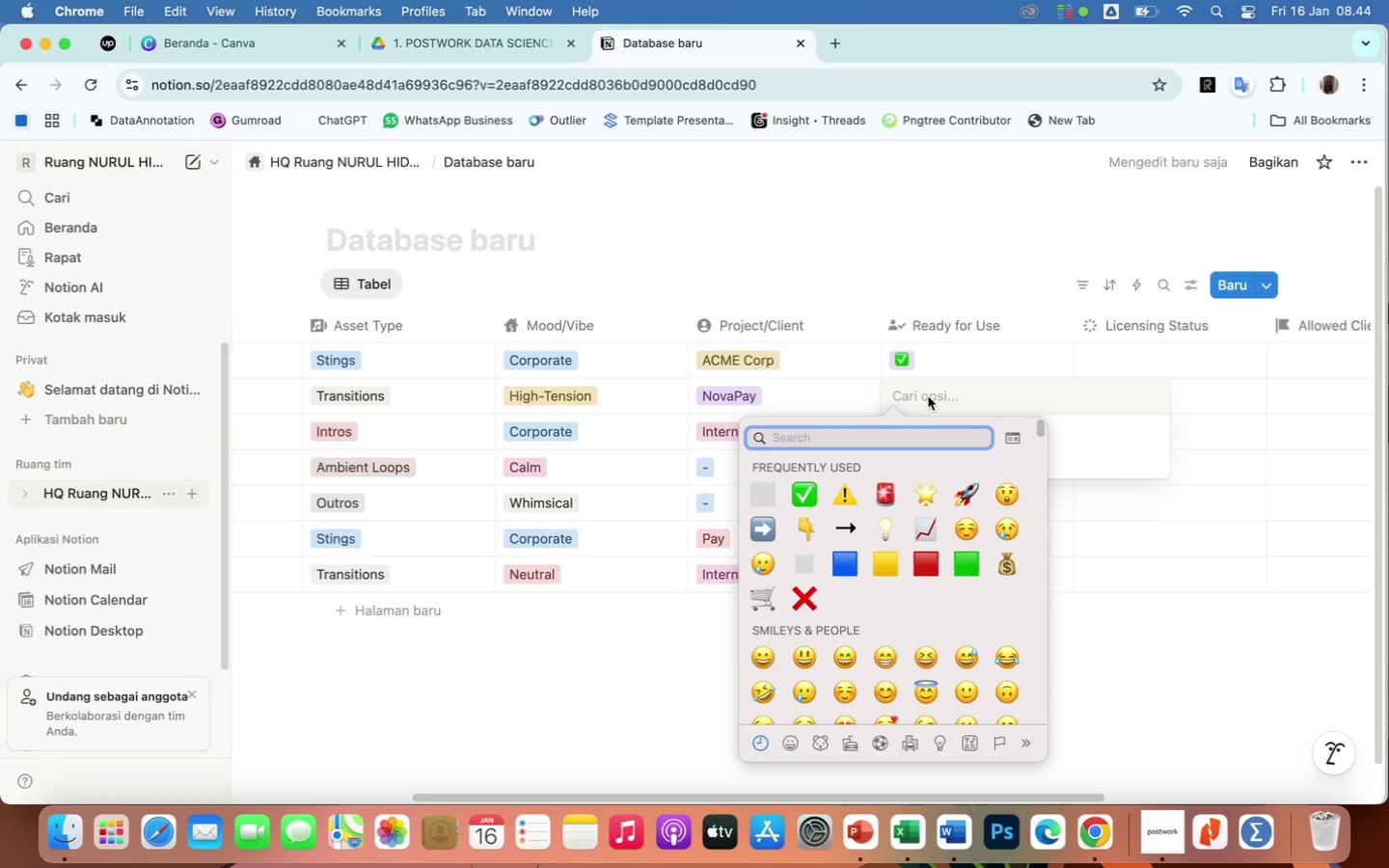 
left_click([654, 326])
 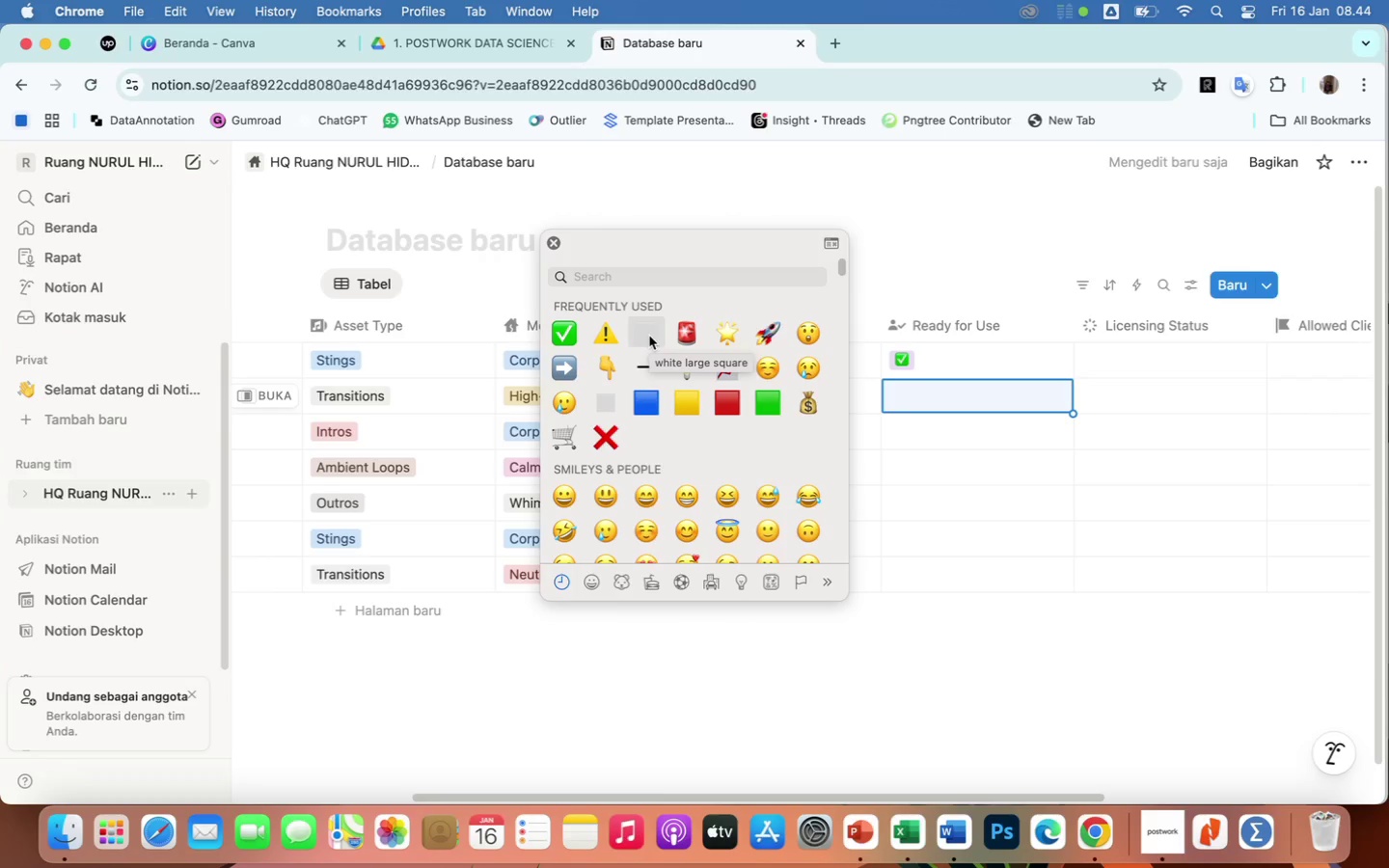 
left_click([649, 336])
 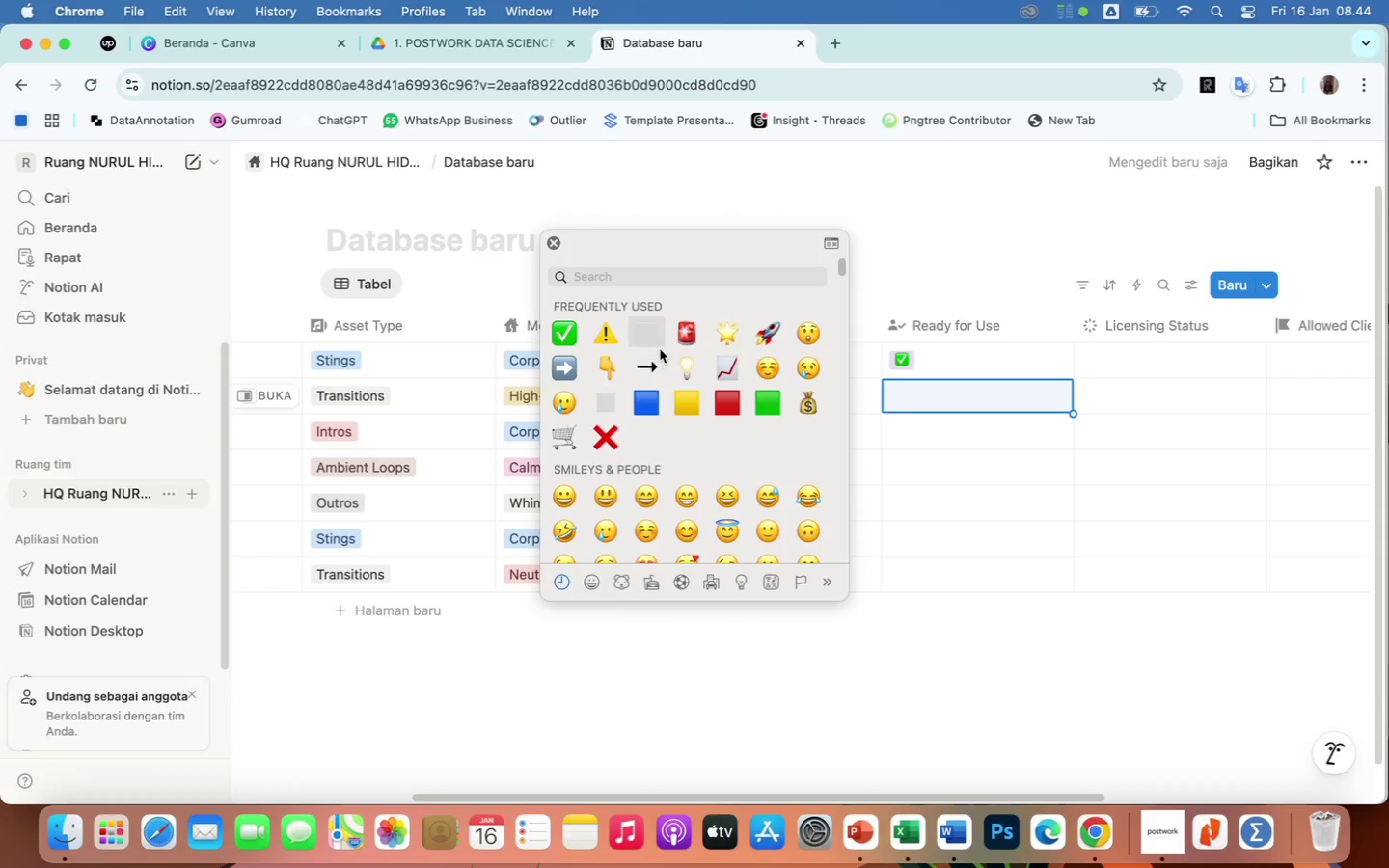 
left_click([644, 333])
 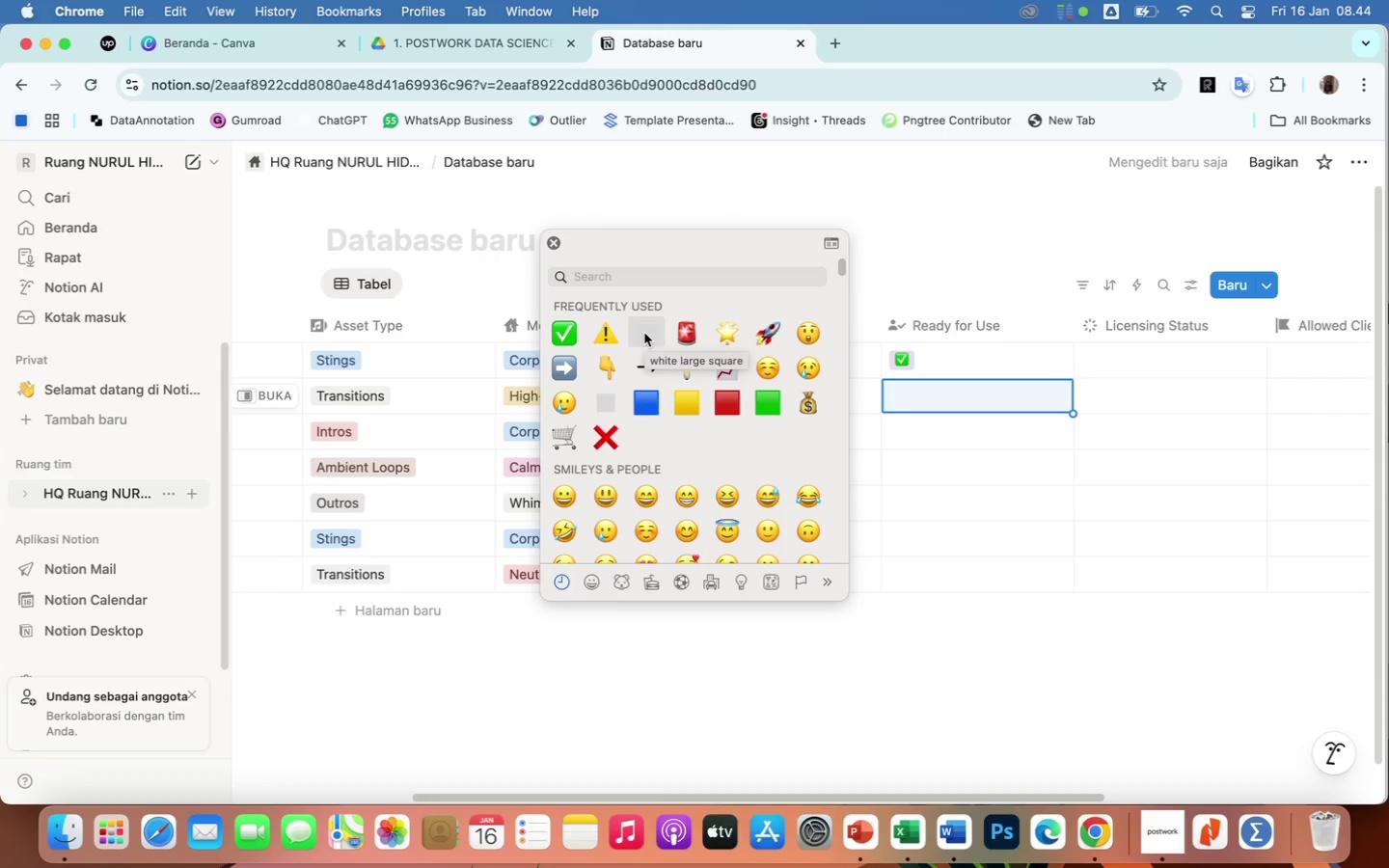 
key(Enter)
 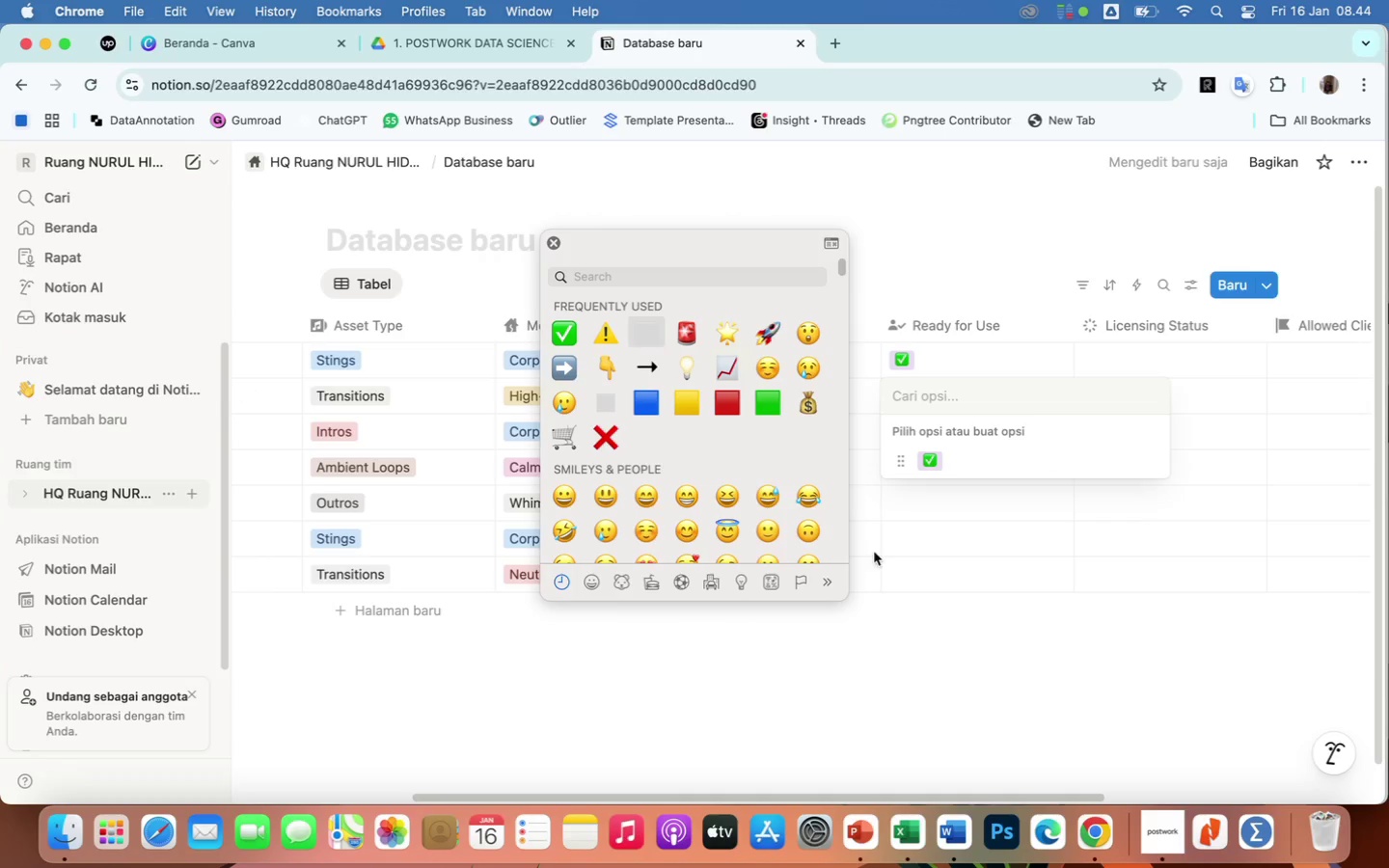 
left_click([952, 676])
 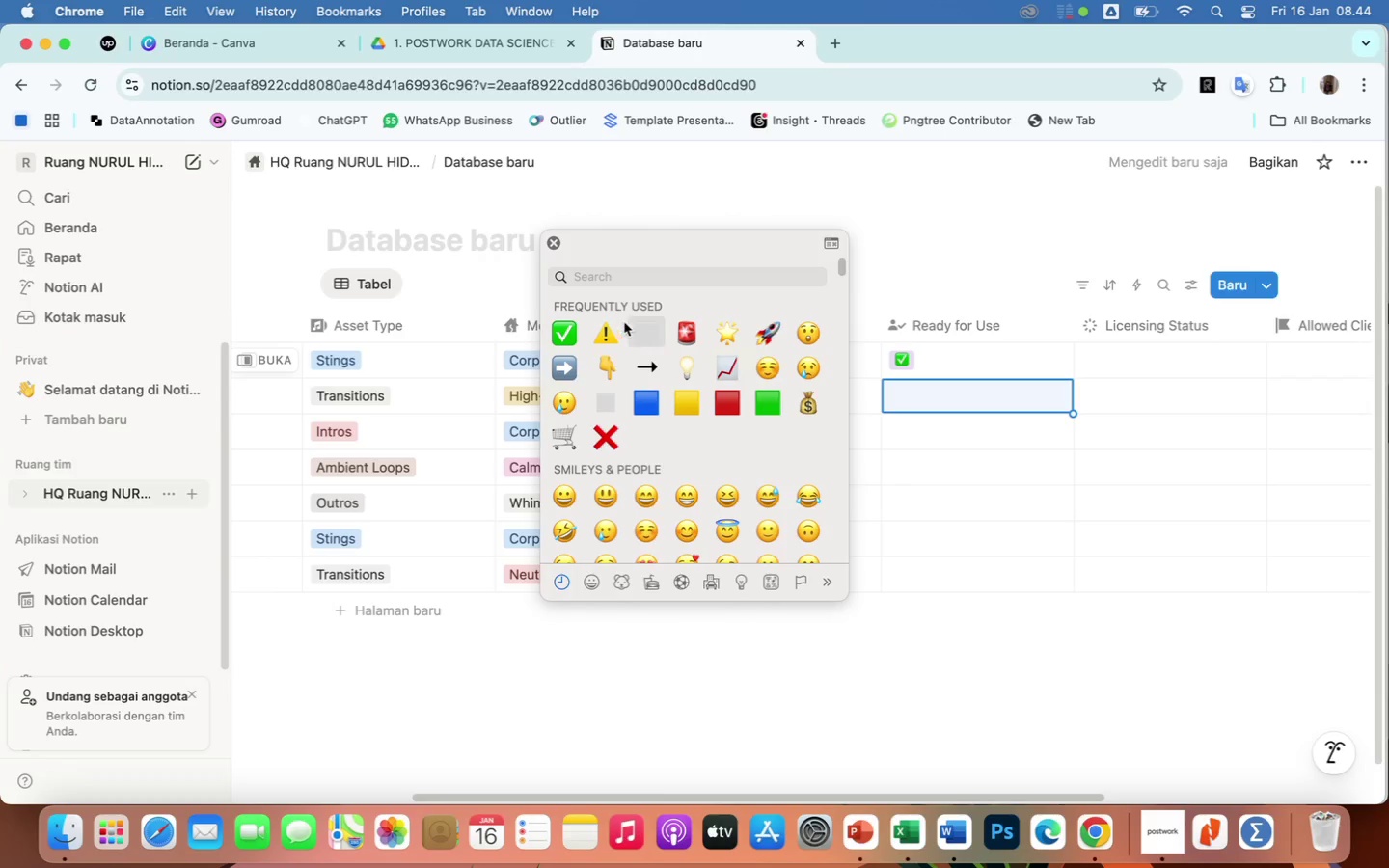 
double_click([648, 331])
 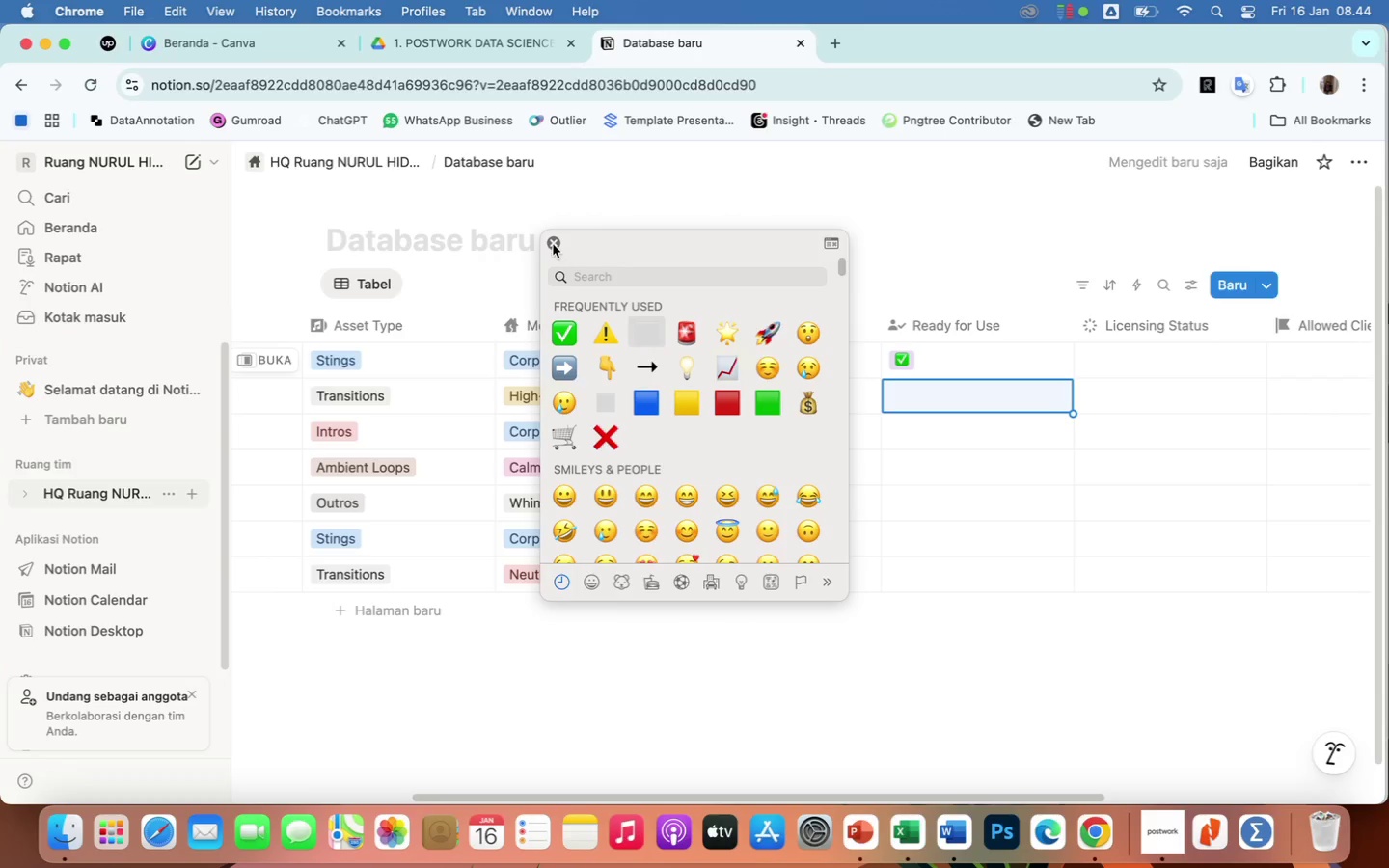 
left_click([553, 243])
 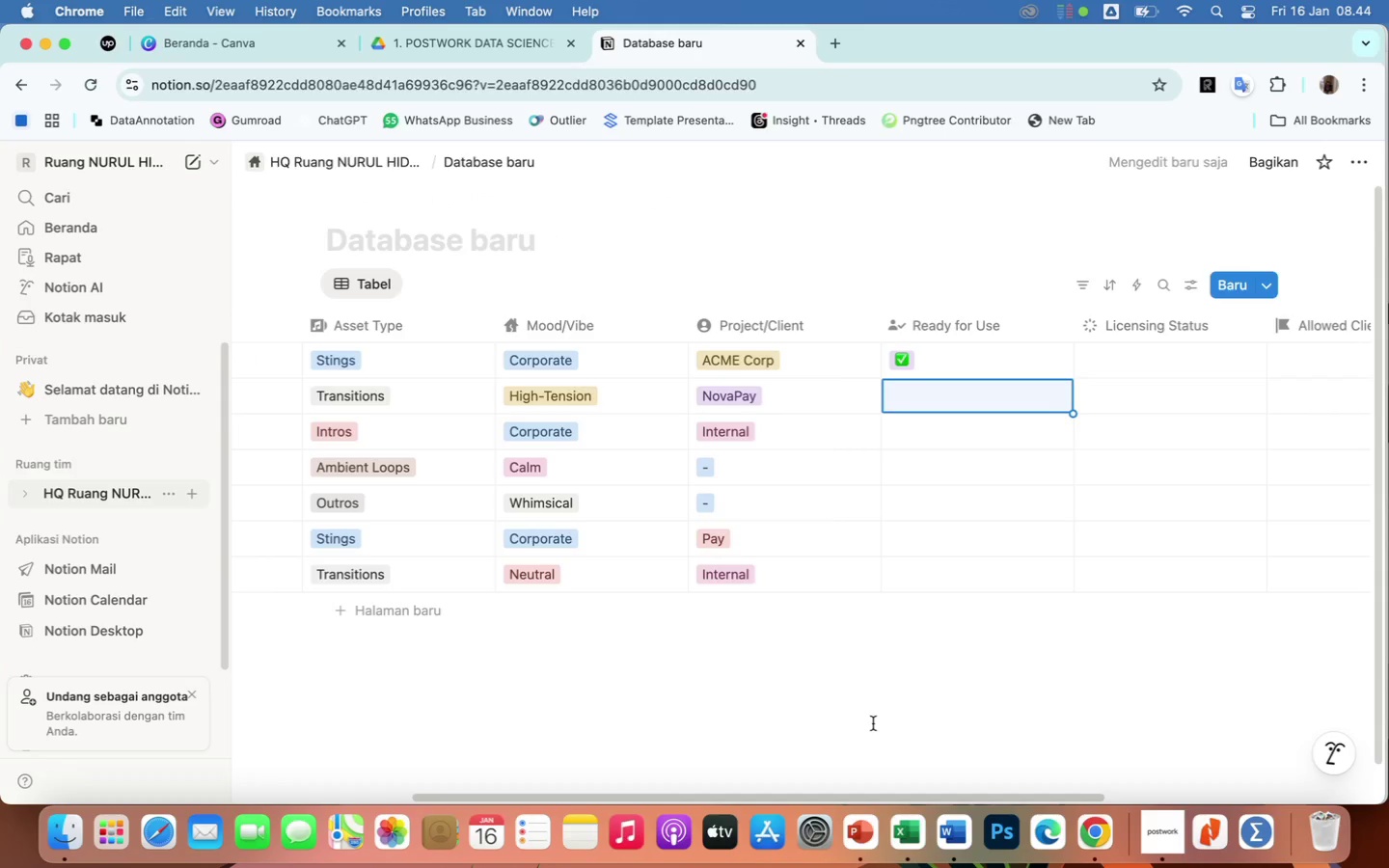 
left_click([915, 660])
 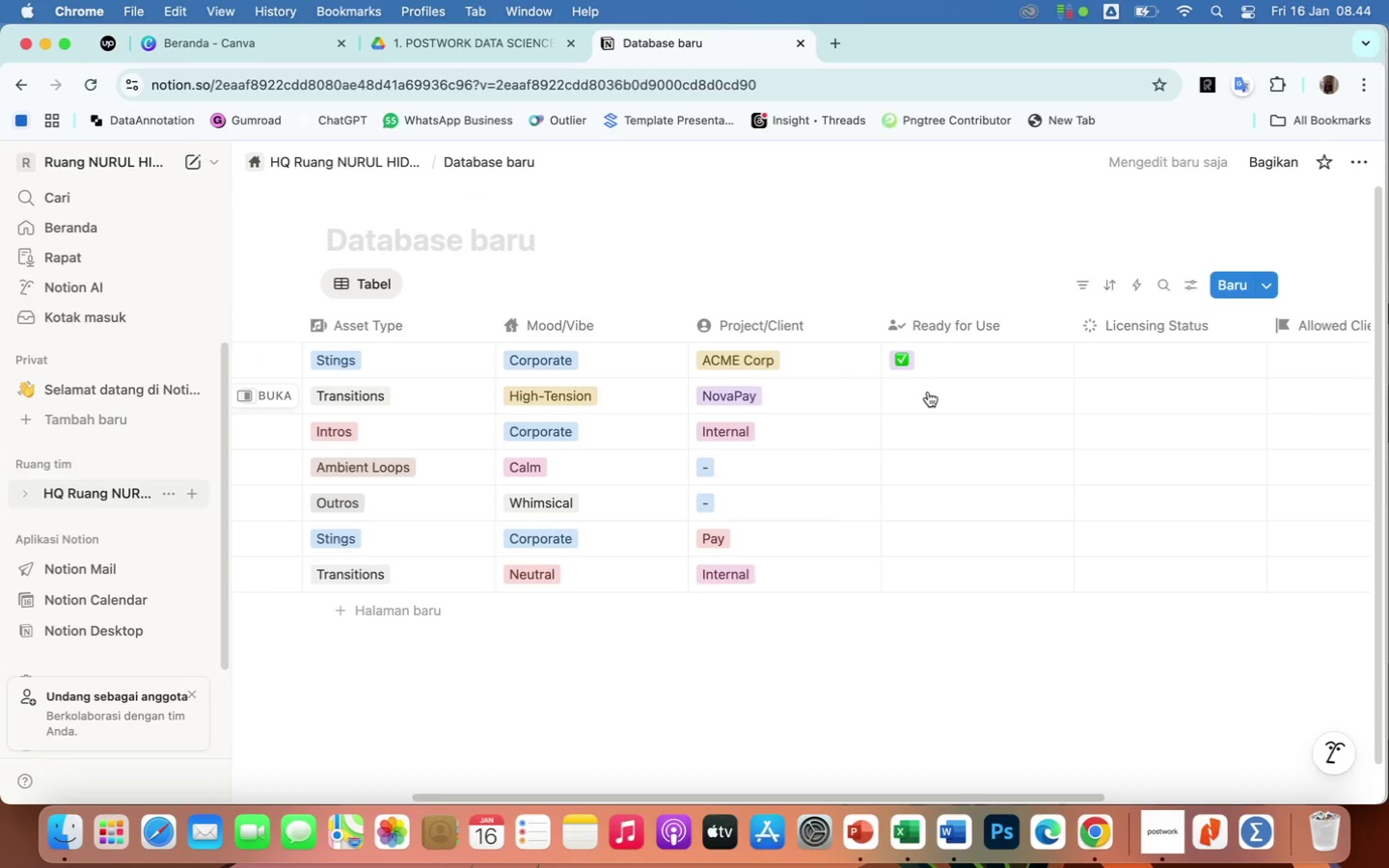 
left_click([928, 396])
 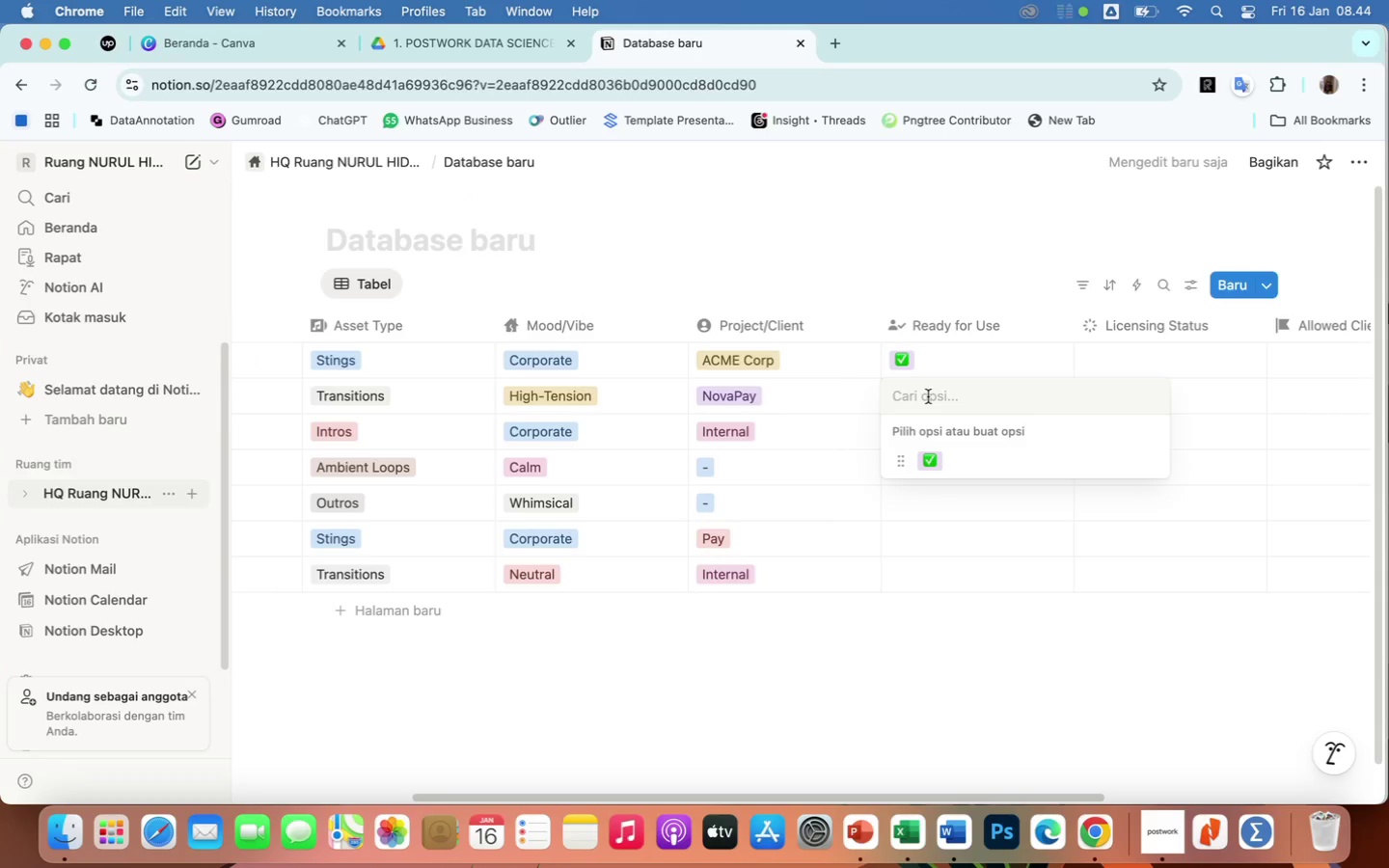 
left_click([762, 494])
 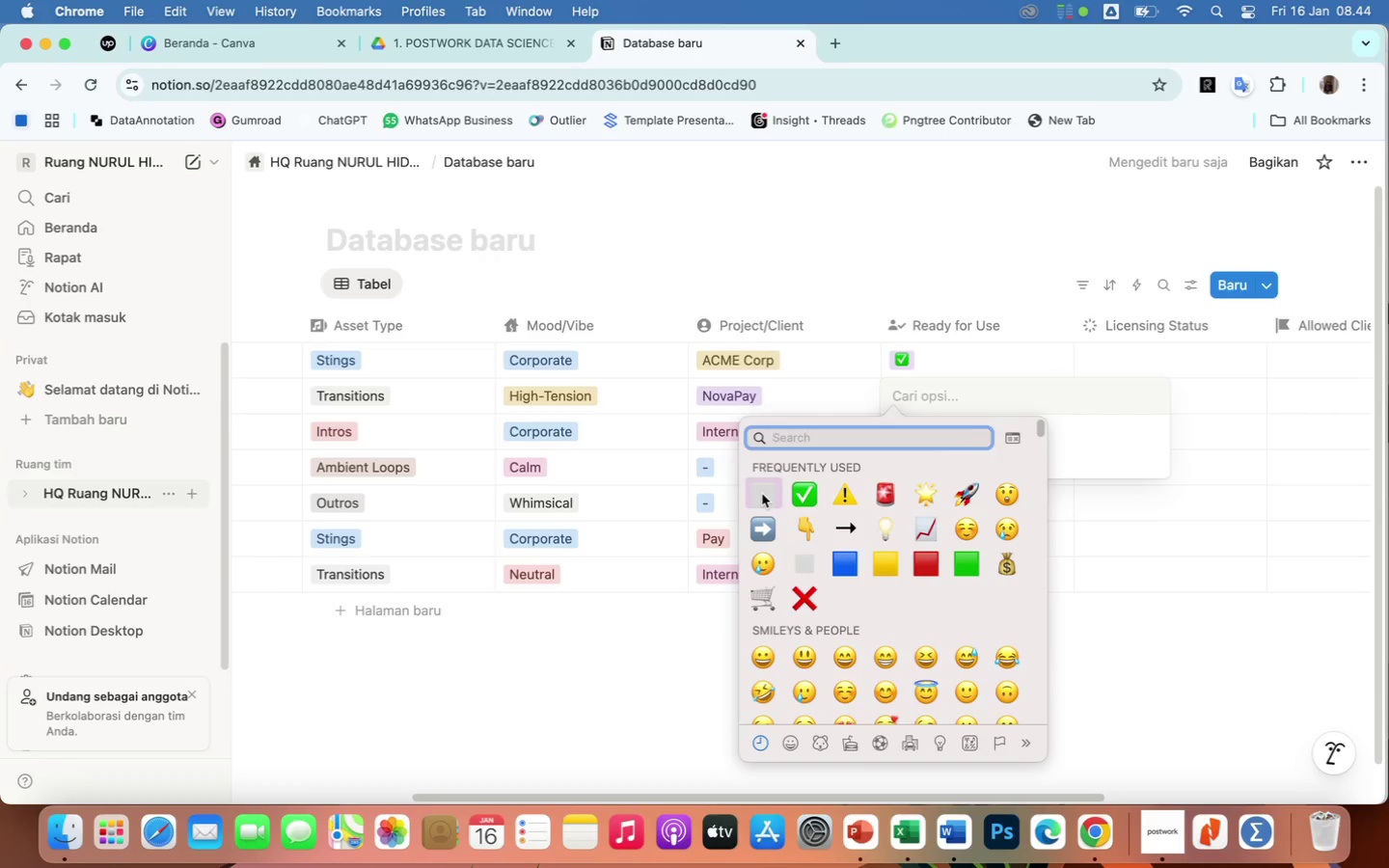 
left_click([762, 494])
 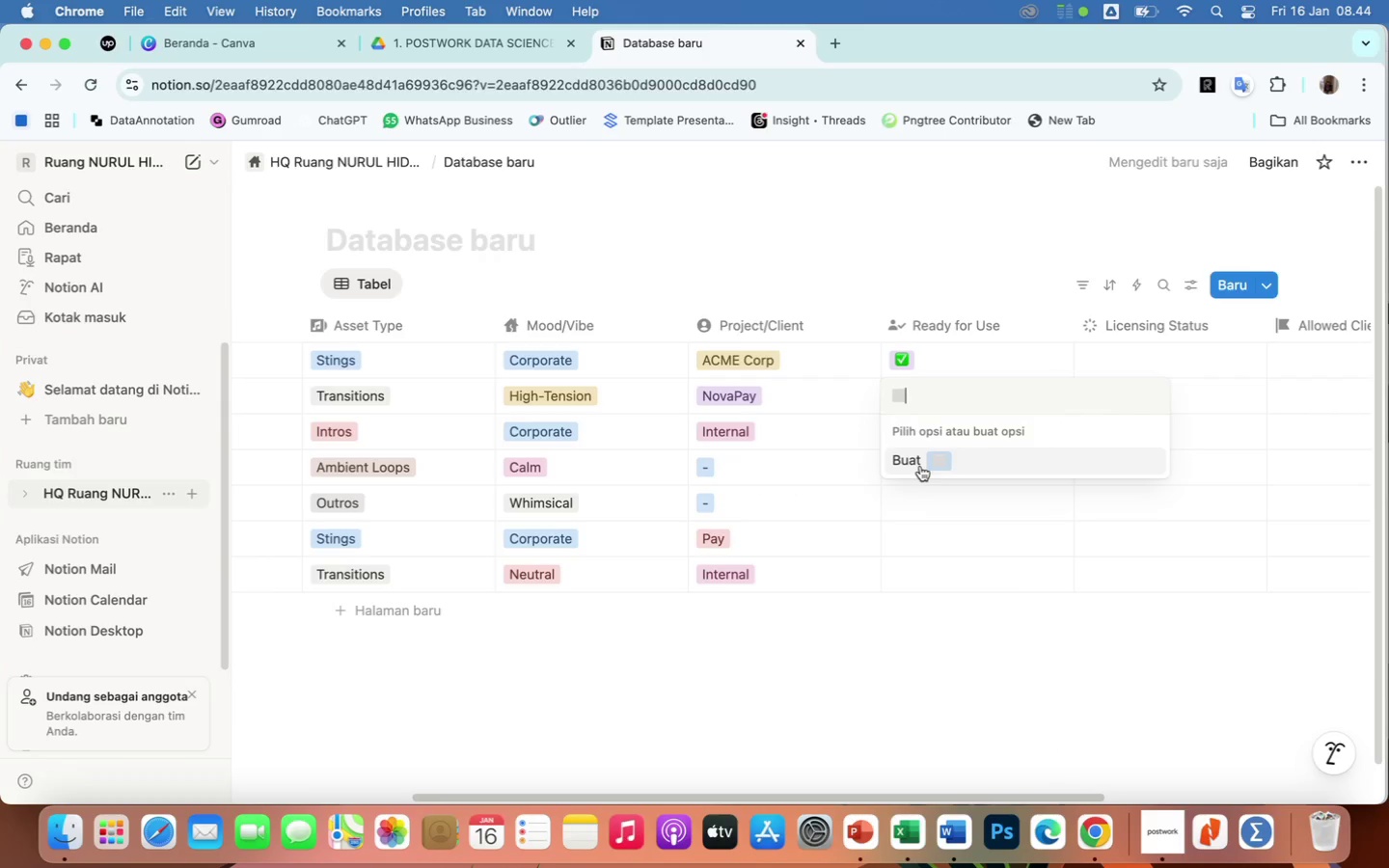 
left_click([930, 464])
 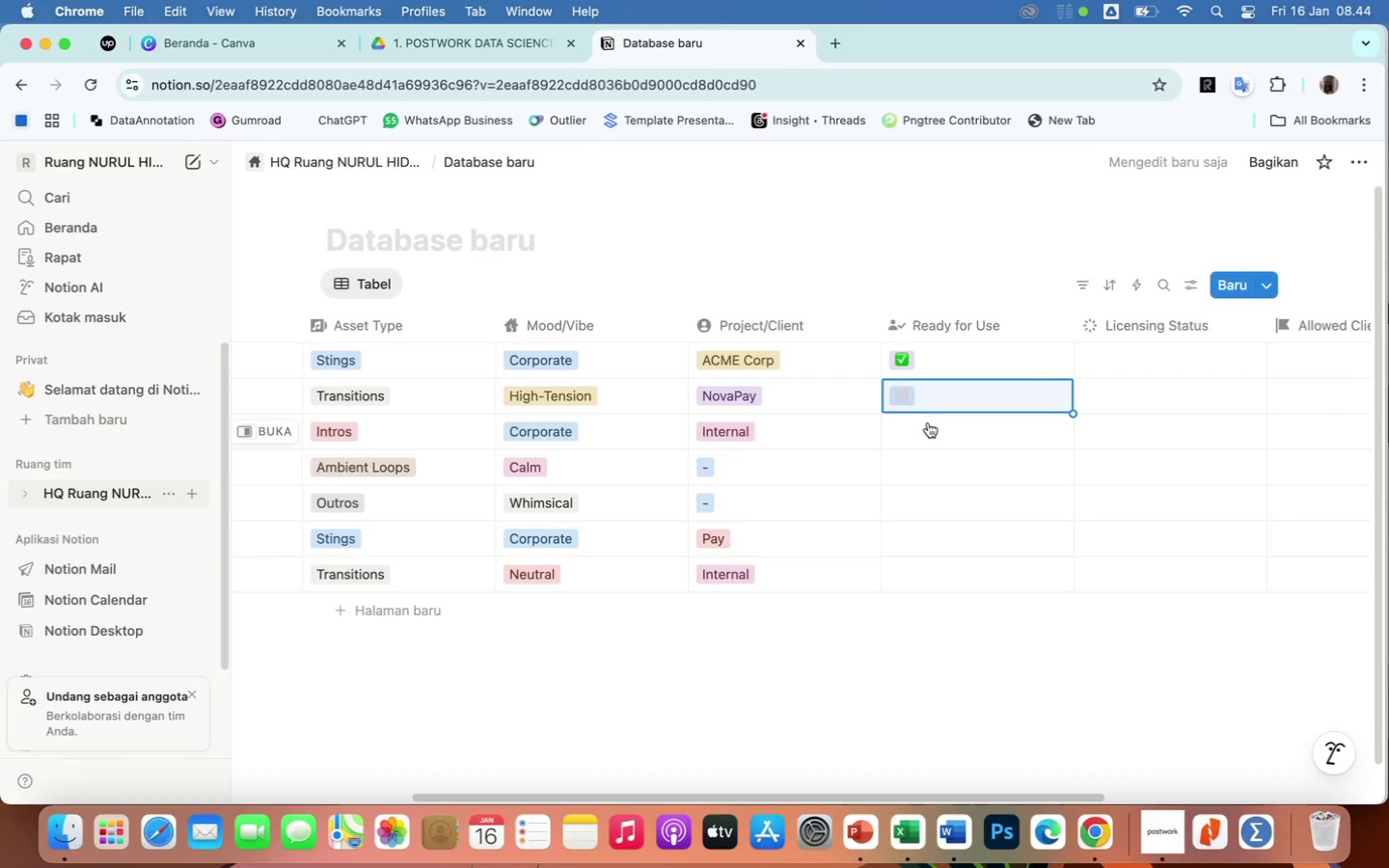 
left_click([923, 422])
 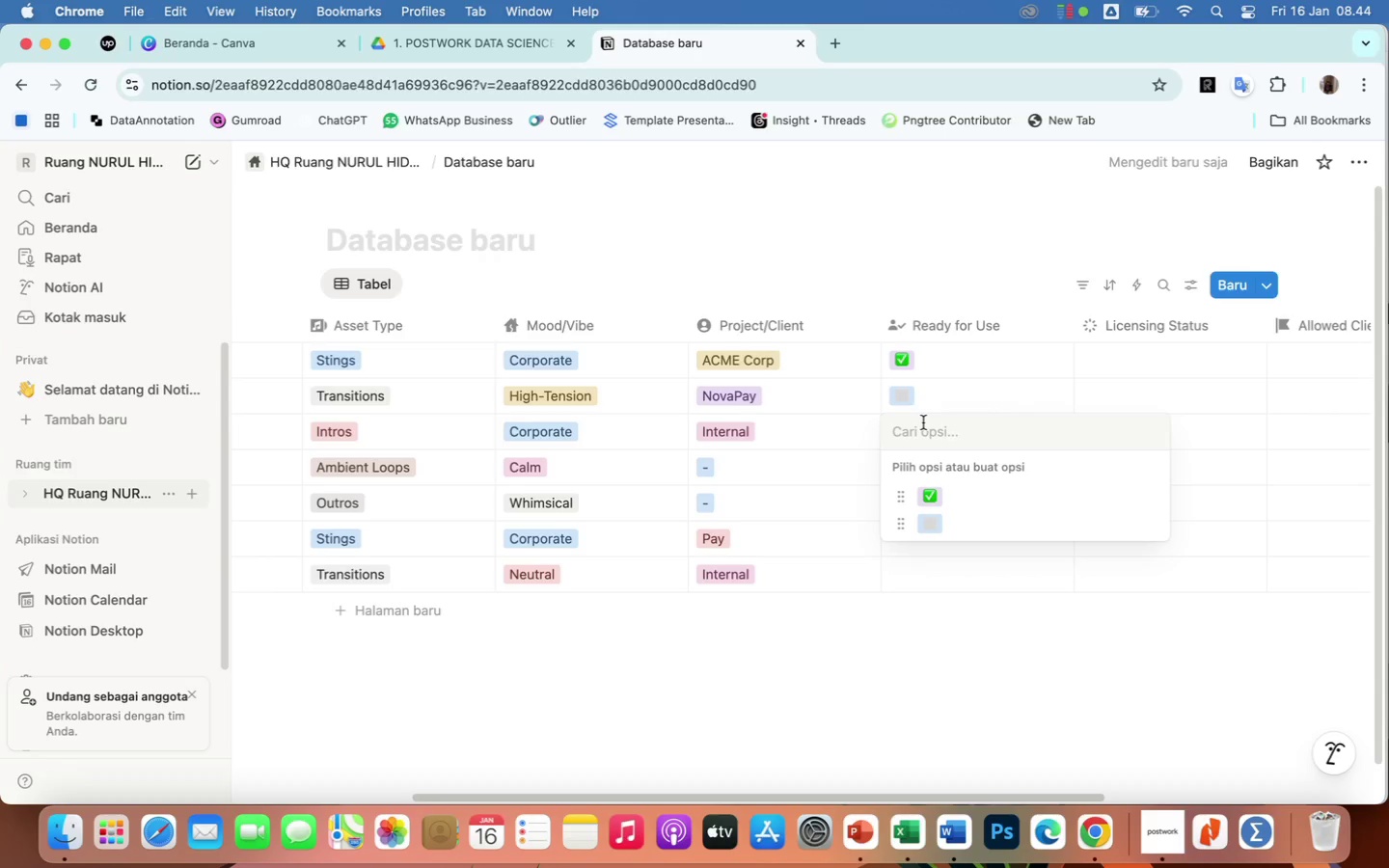 
wait(12.82)
 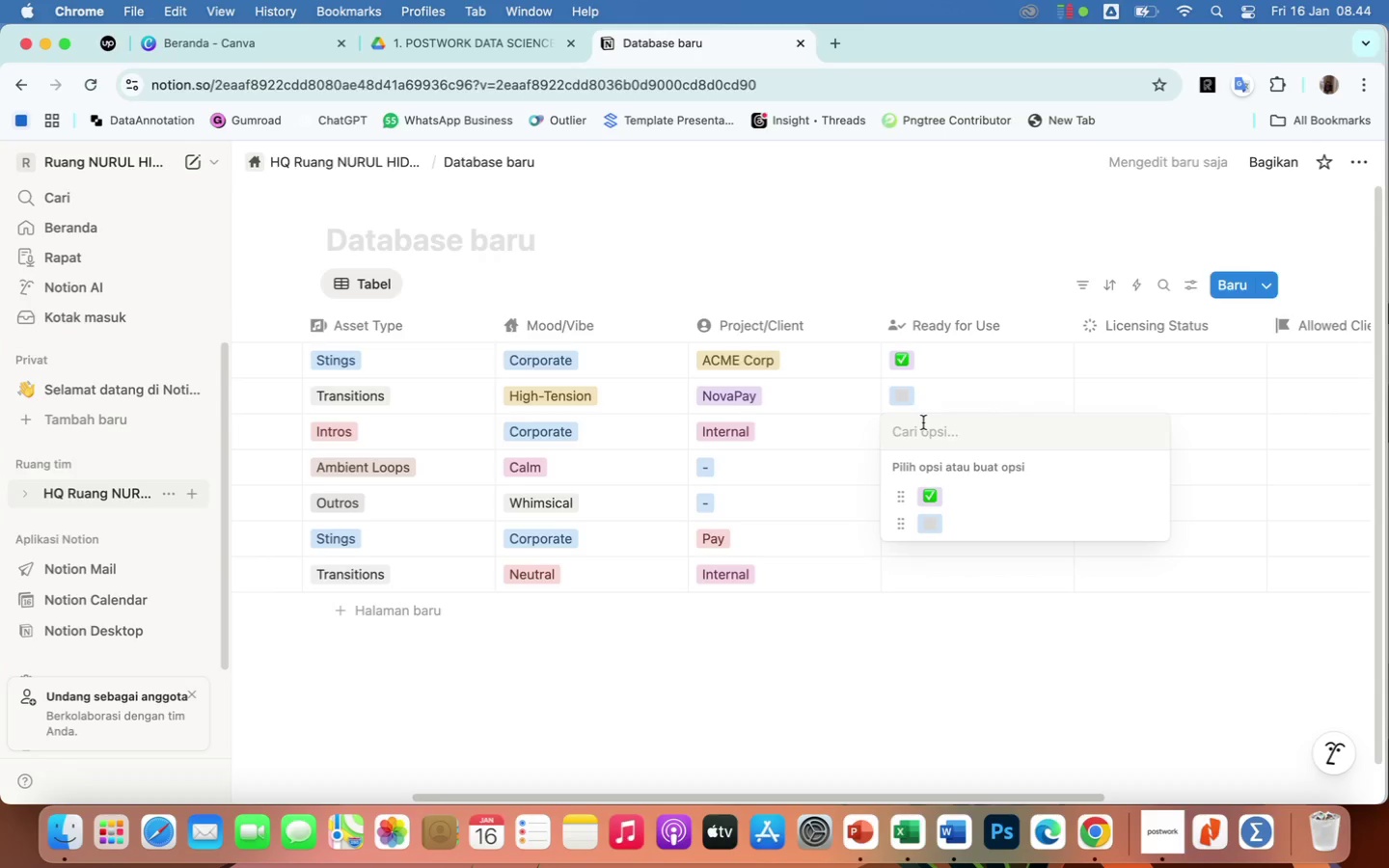 
left_click([933, 489])
 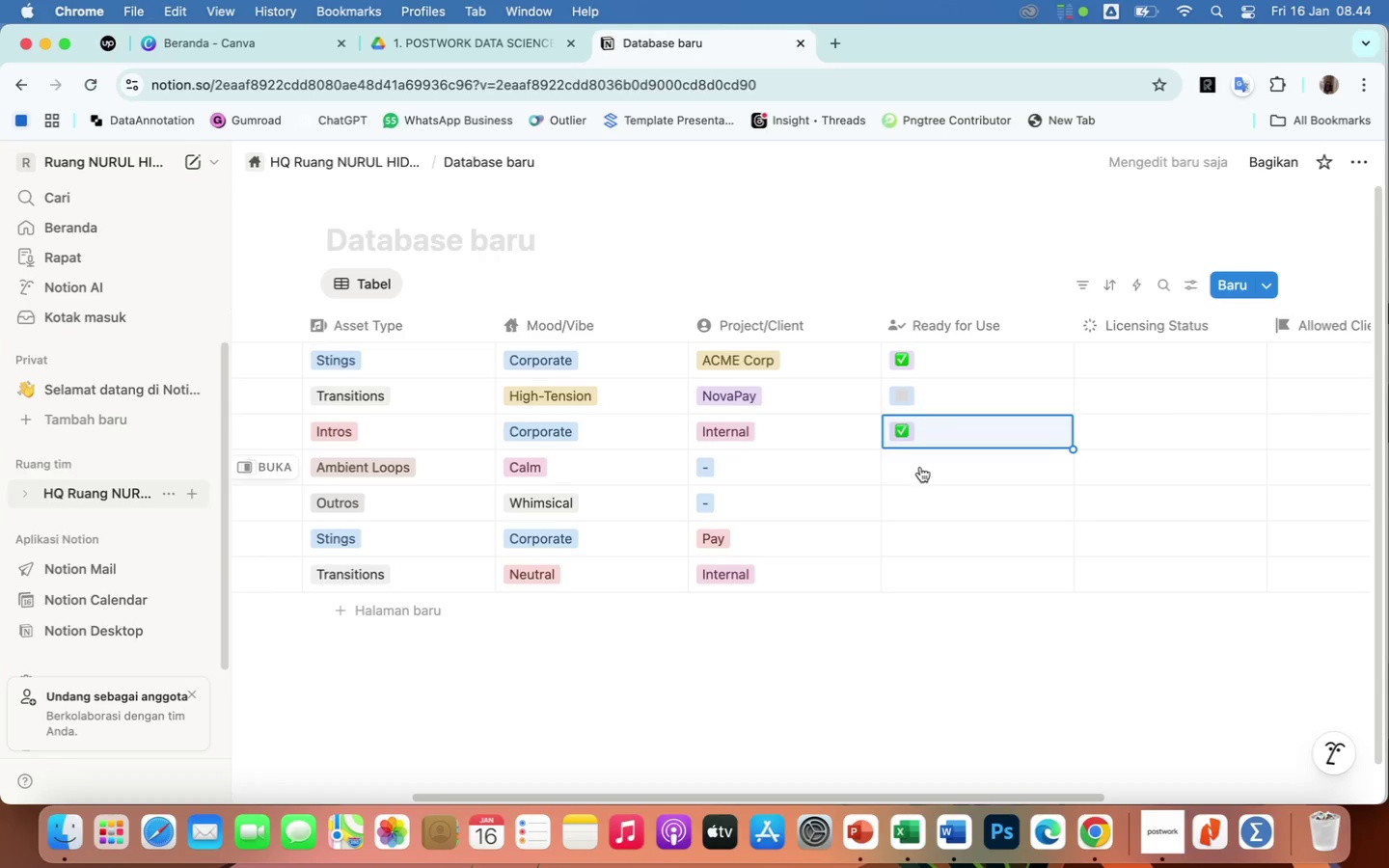 
left_click([917, 467])
 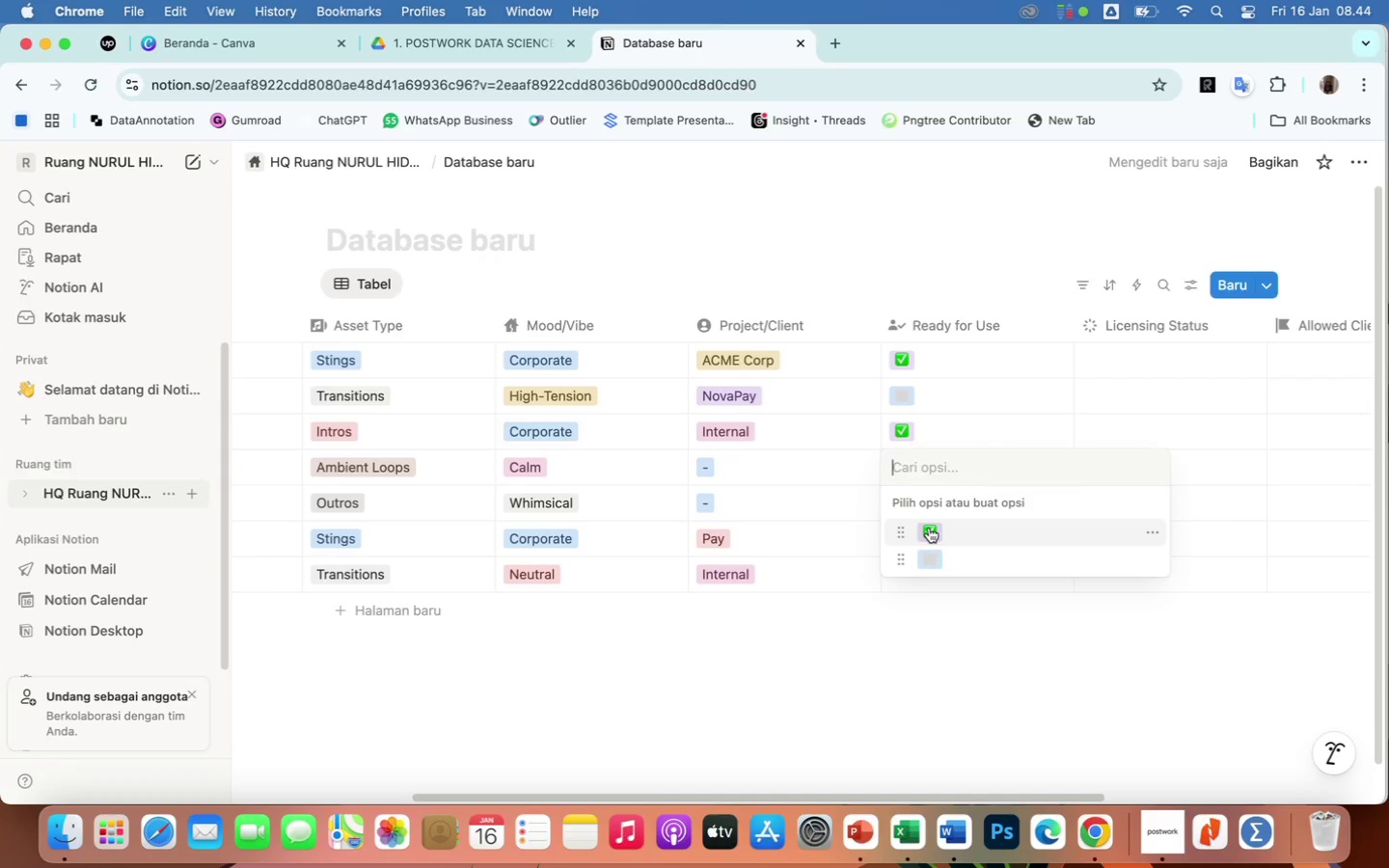 
left_click([930, 528])
 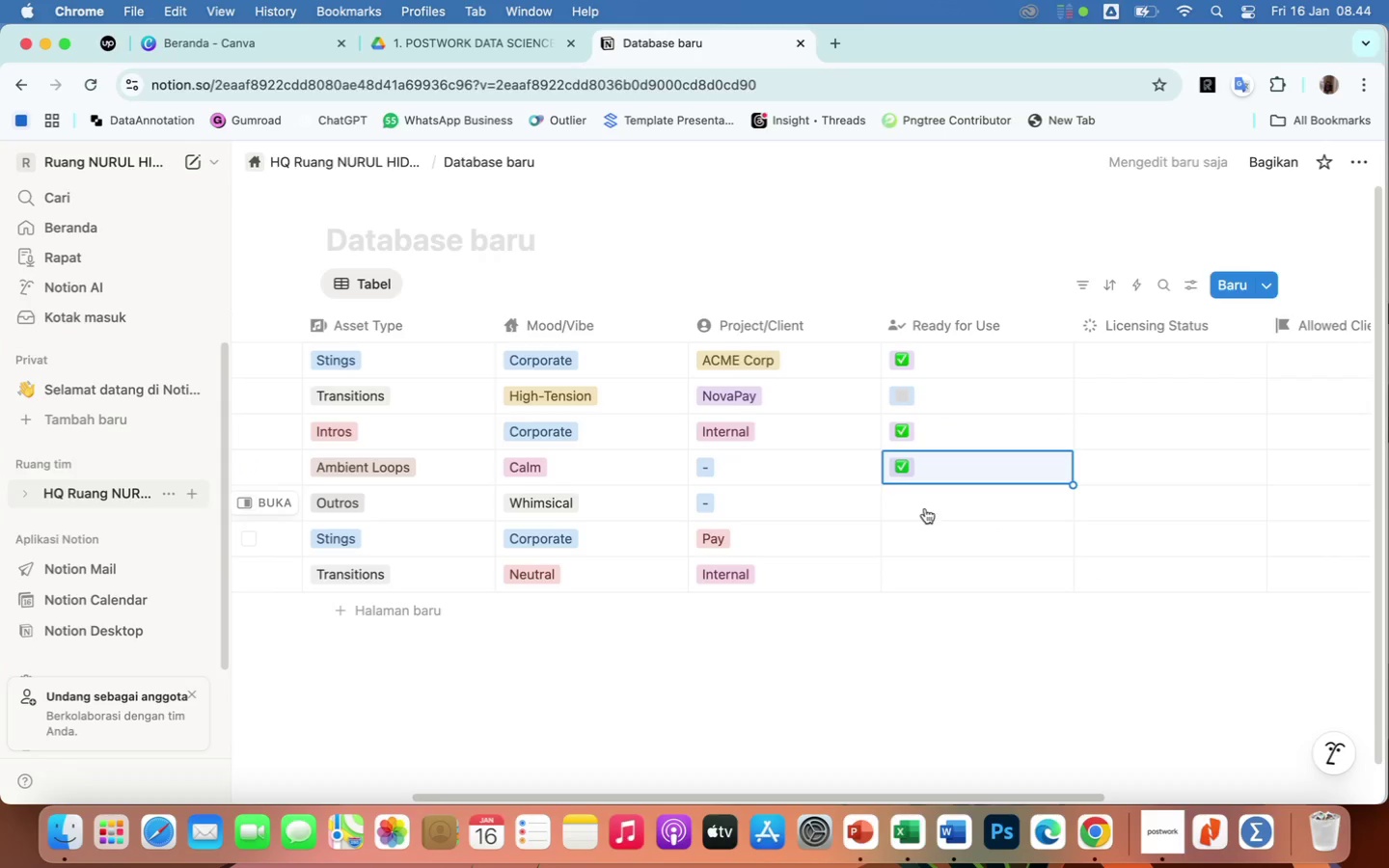 
left_click([917, 498])
 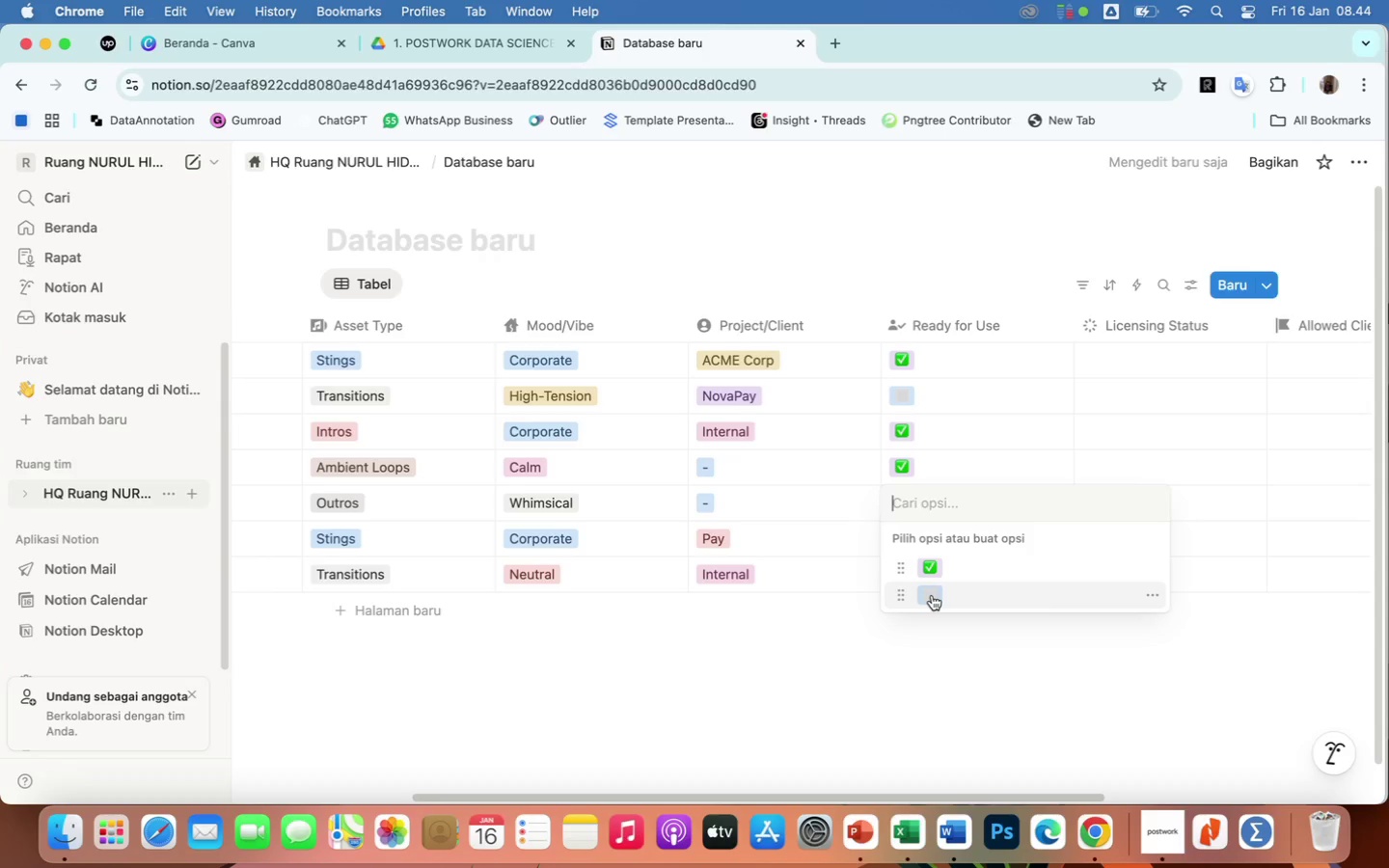 
left_click([932, 595])
 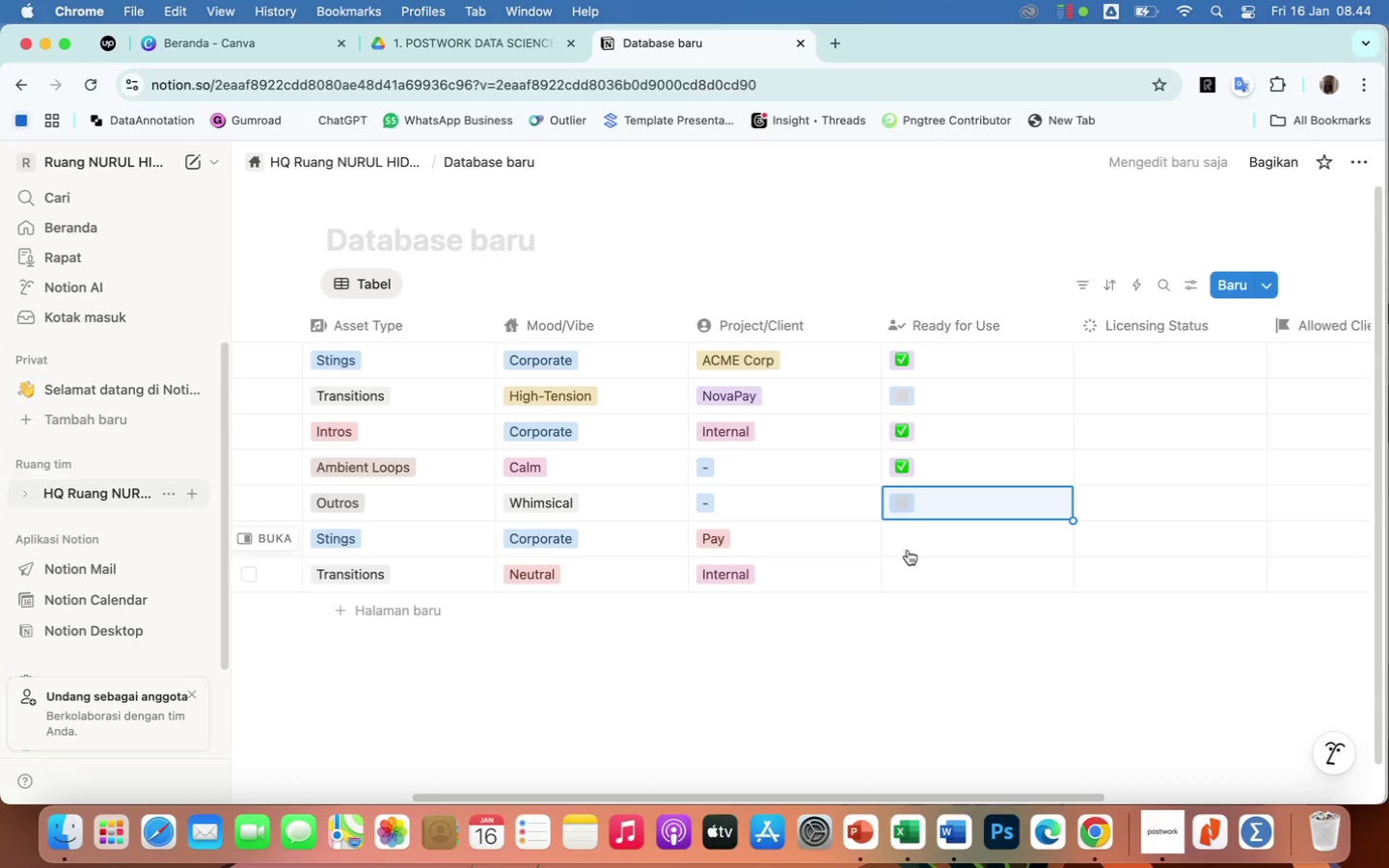 
left_click([901, 540])
 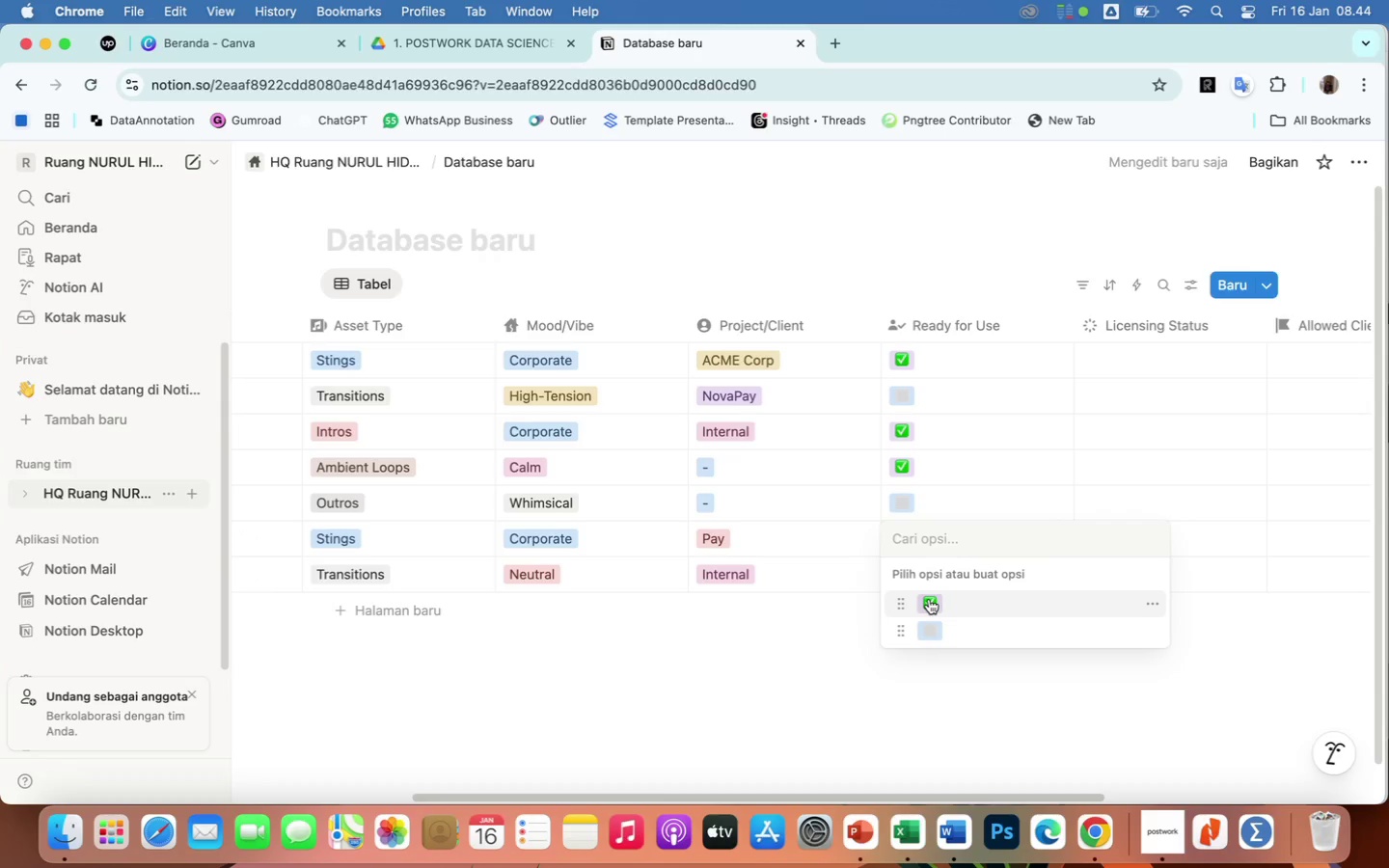 
left_click([929, 598])
 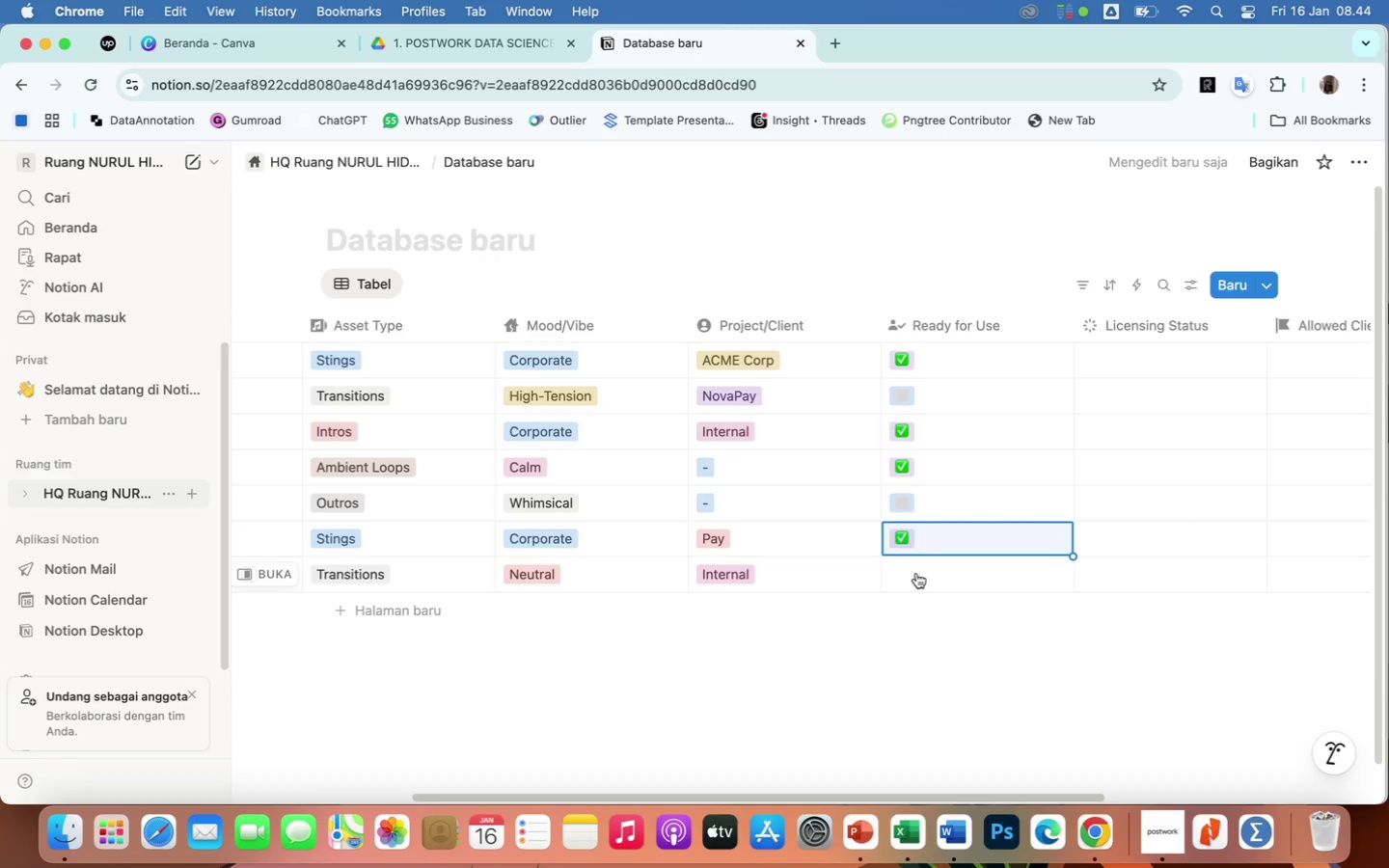 
left_click([915, 573])
 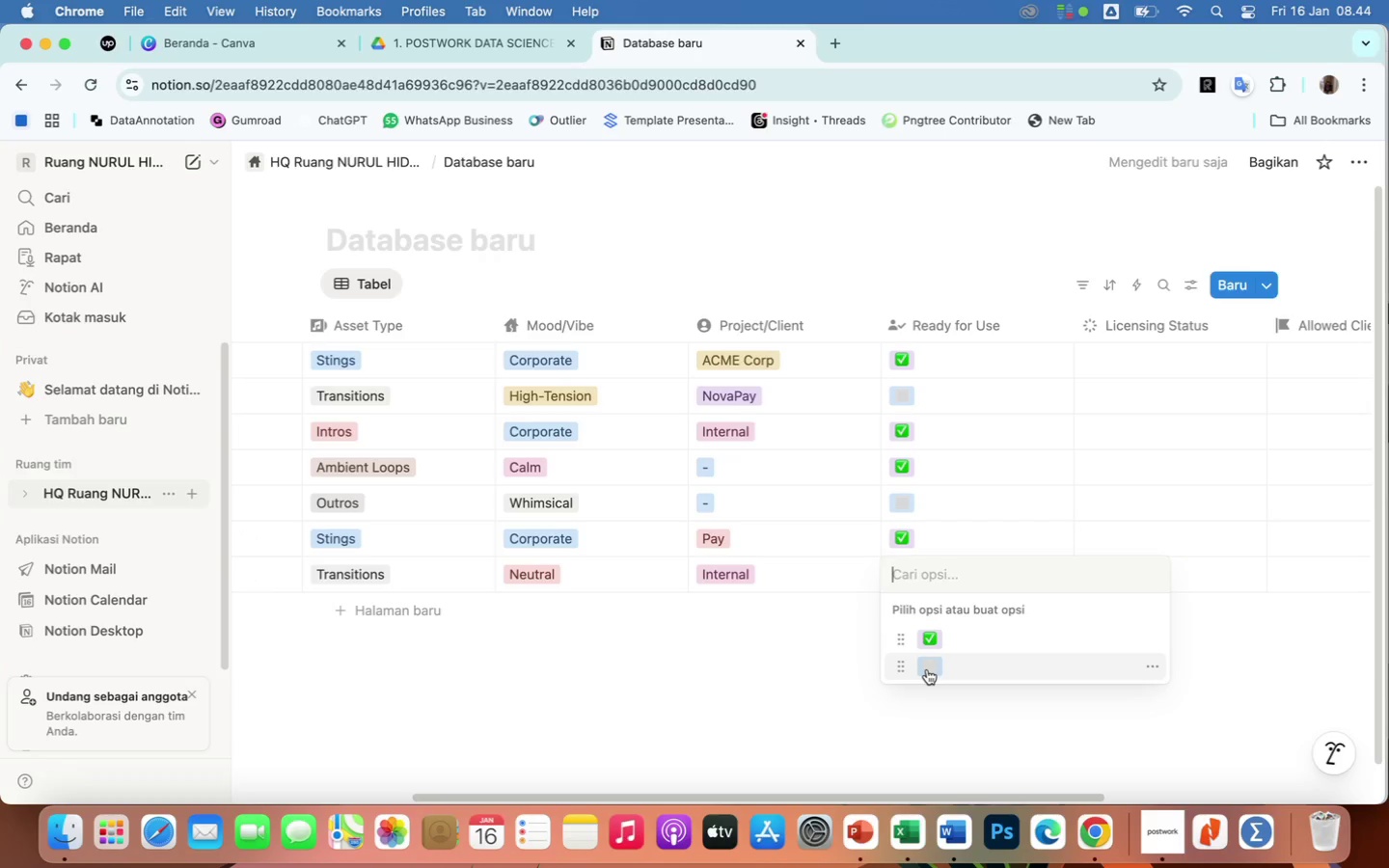 
left_click([927, 669])
 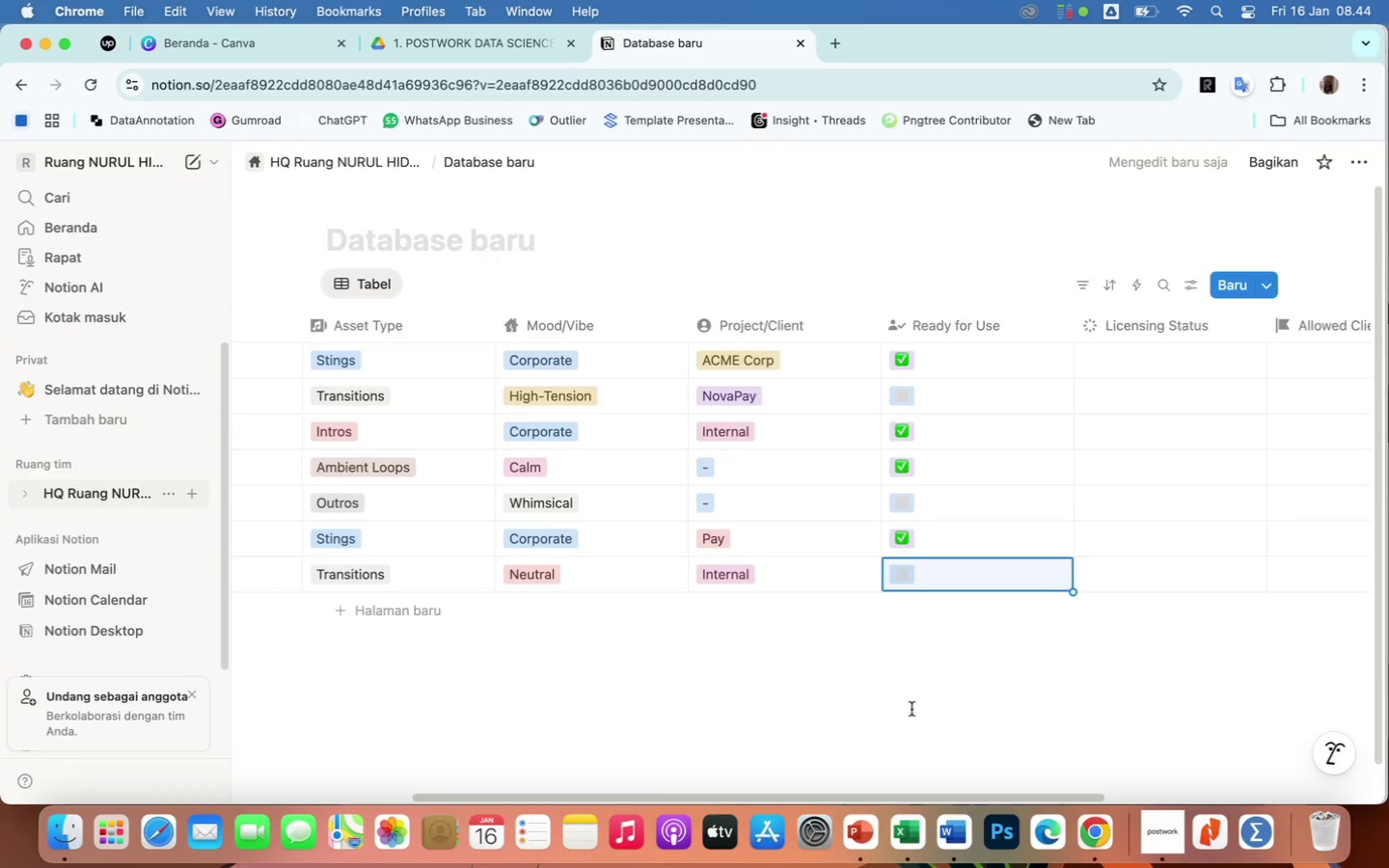 
left_click([911, 715])
 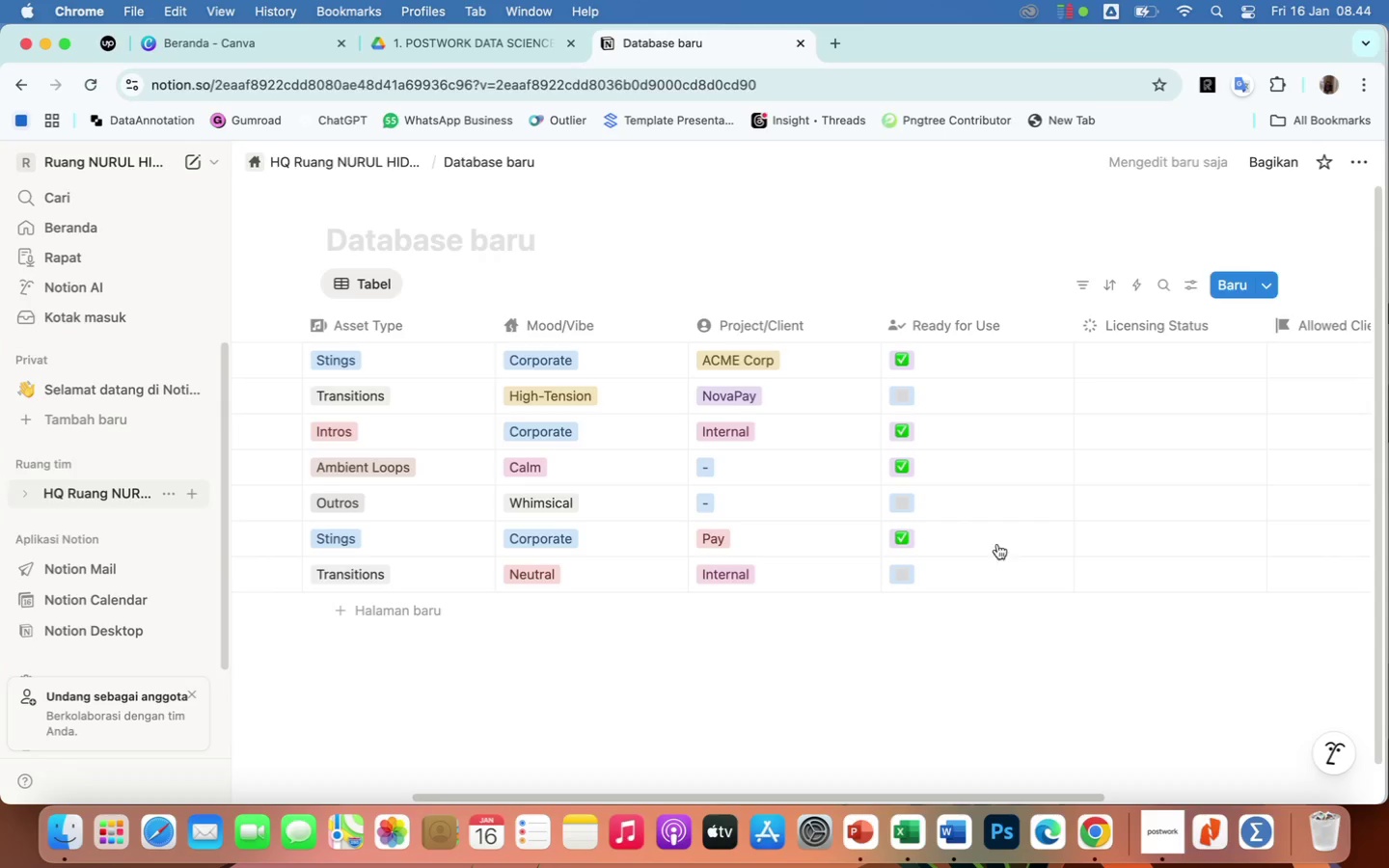 
wait(5.83)
 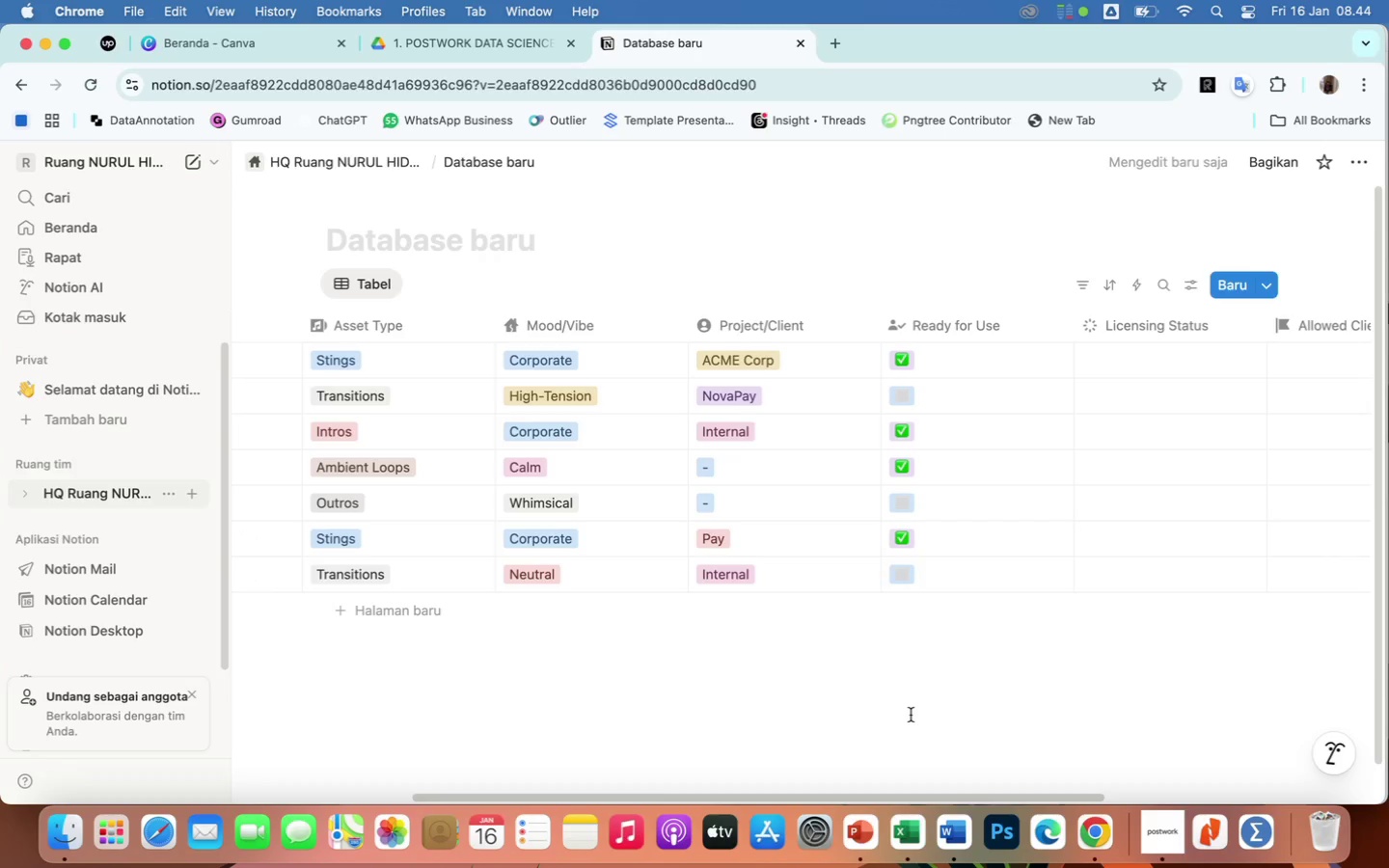 
left_click([1118, 359])
 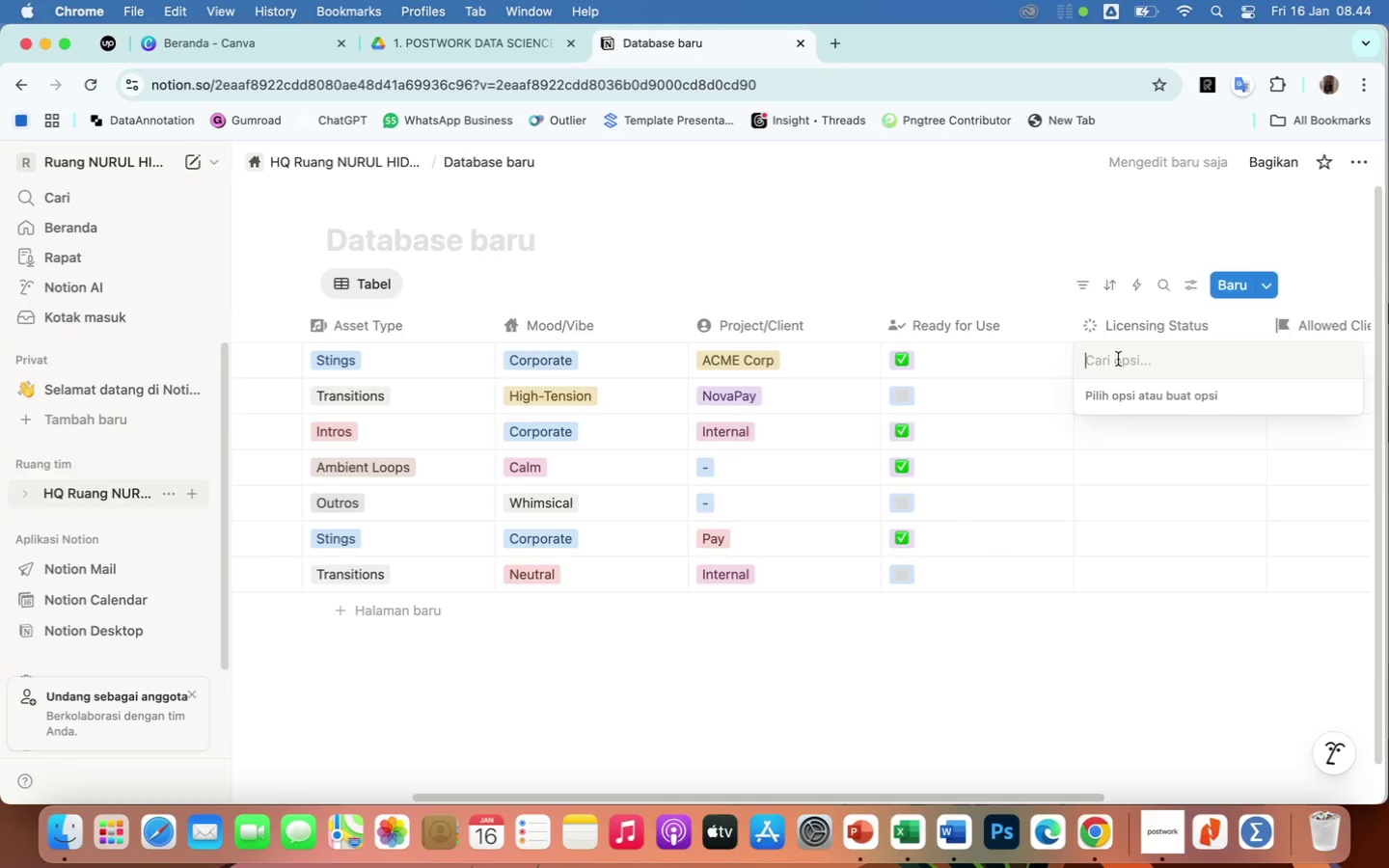 
type(Client-Exclusive)
 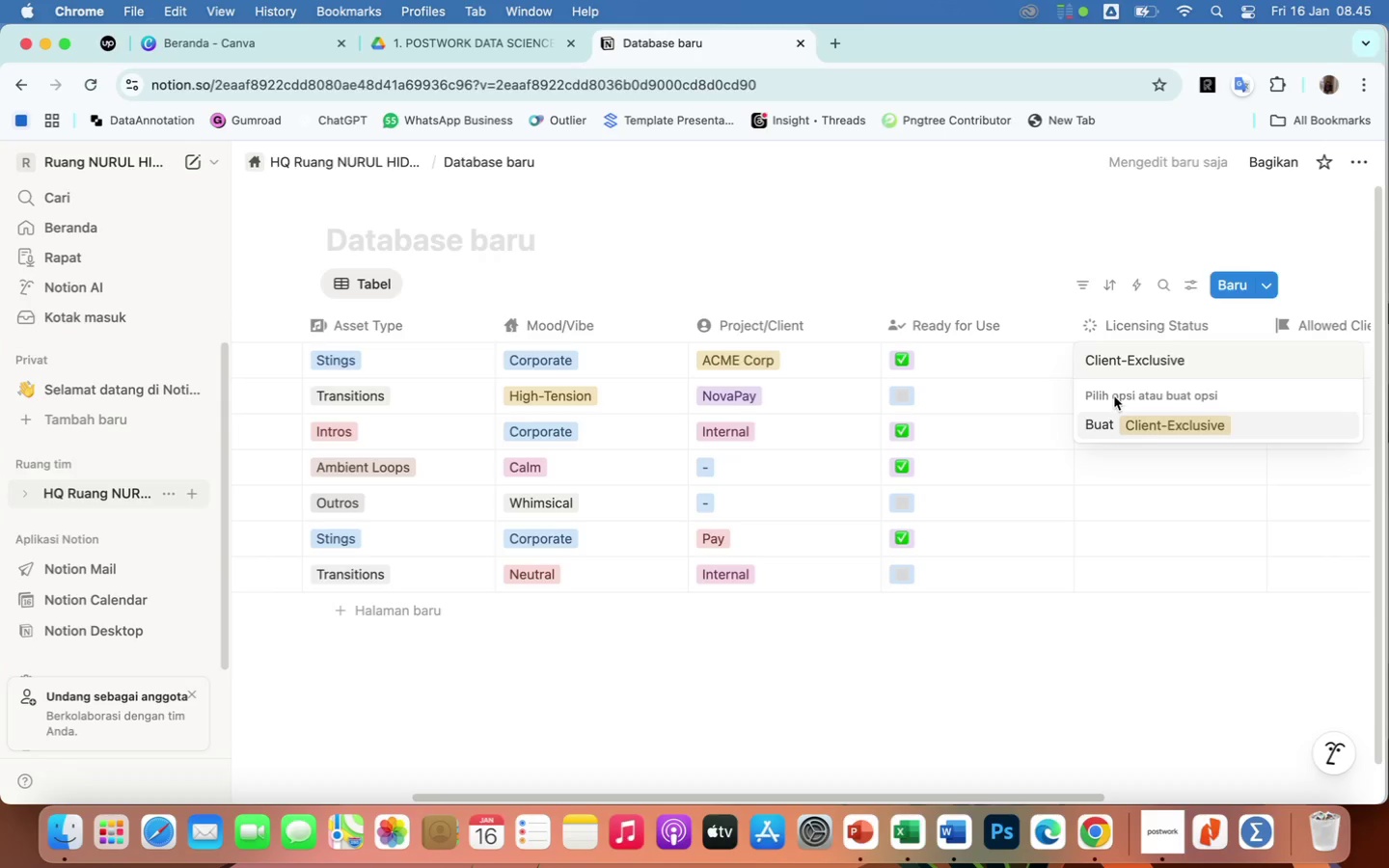 
left_click([1151, 429])
 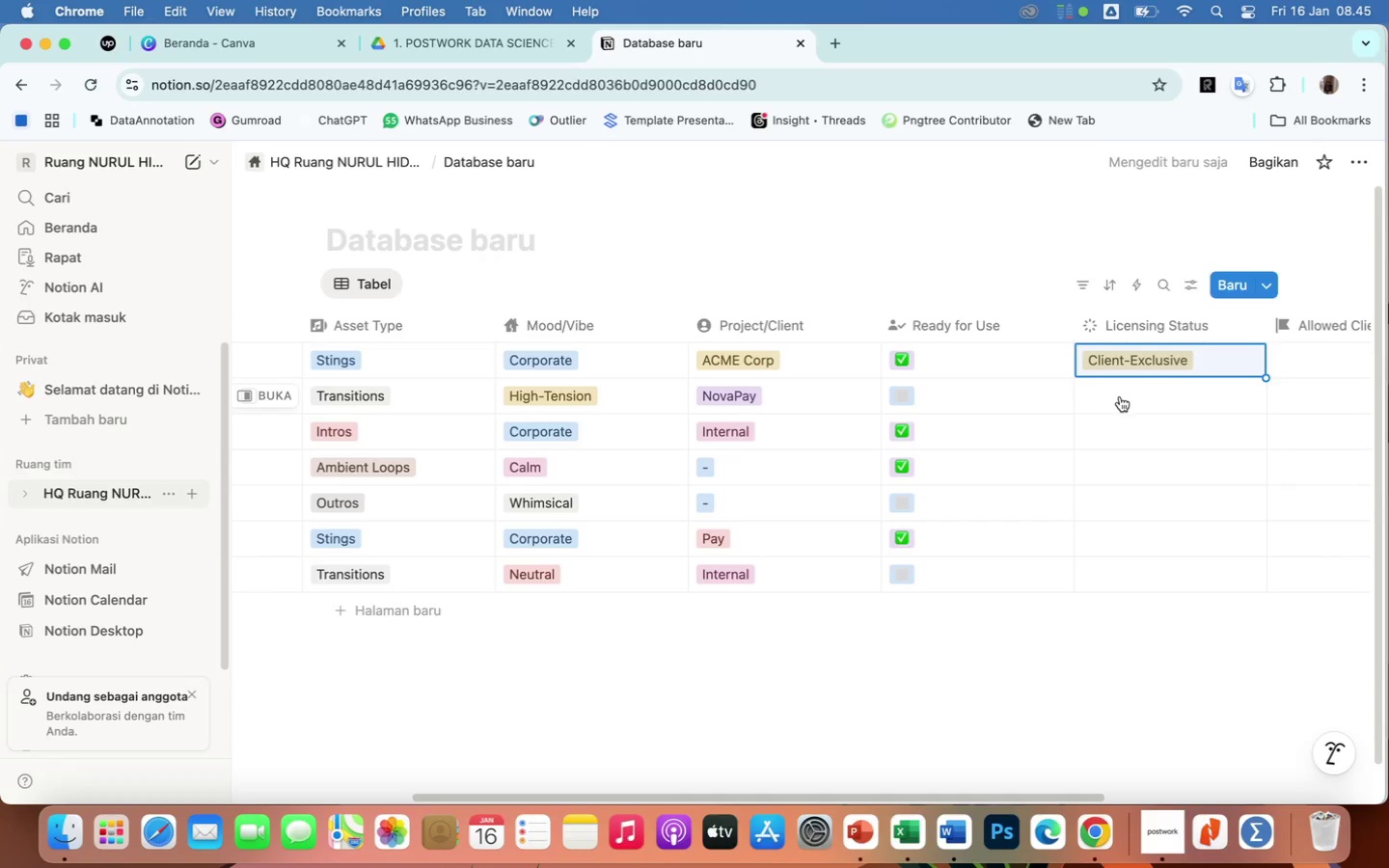 
left_click([1118, 398])
 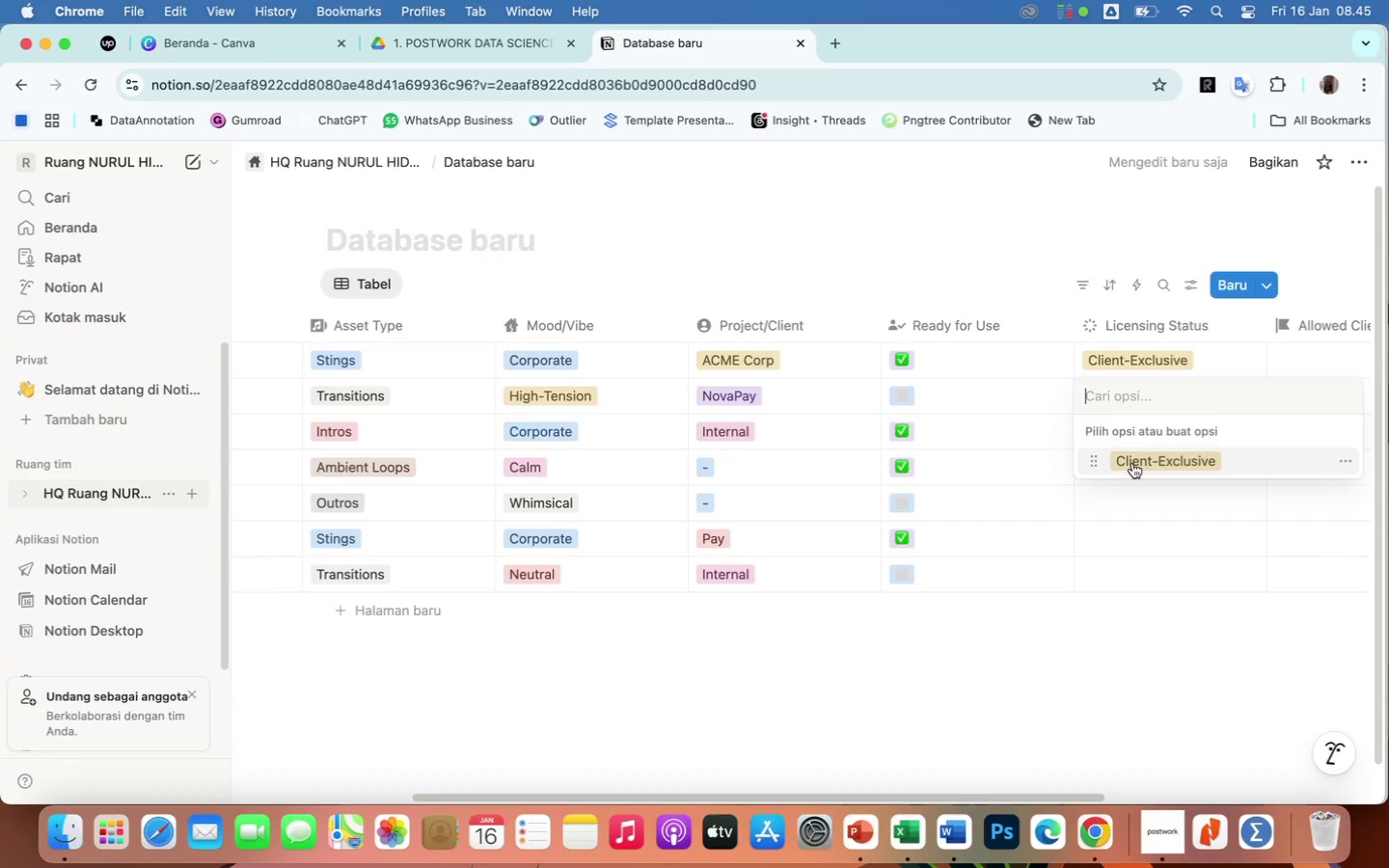 
left_click([1132, 462])
 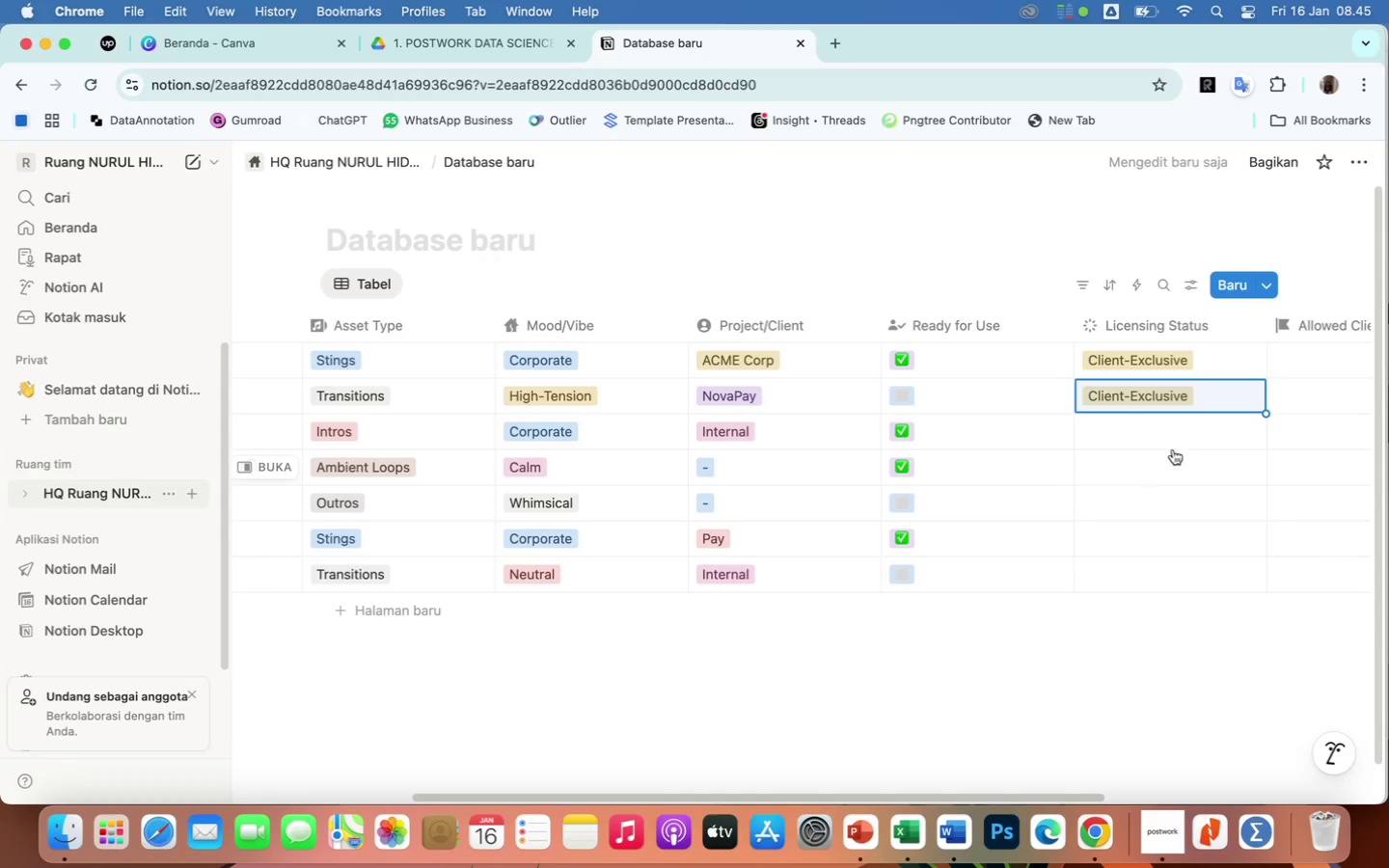 
left_click([1139, 428])
 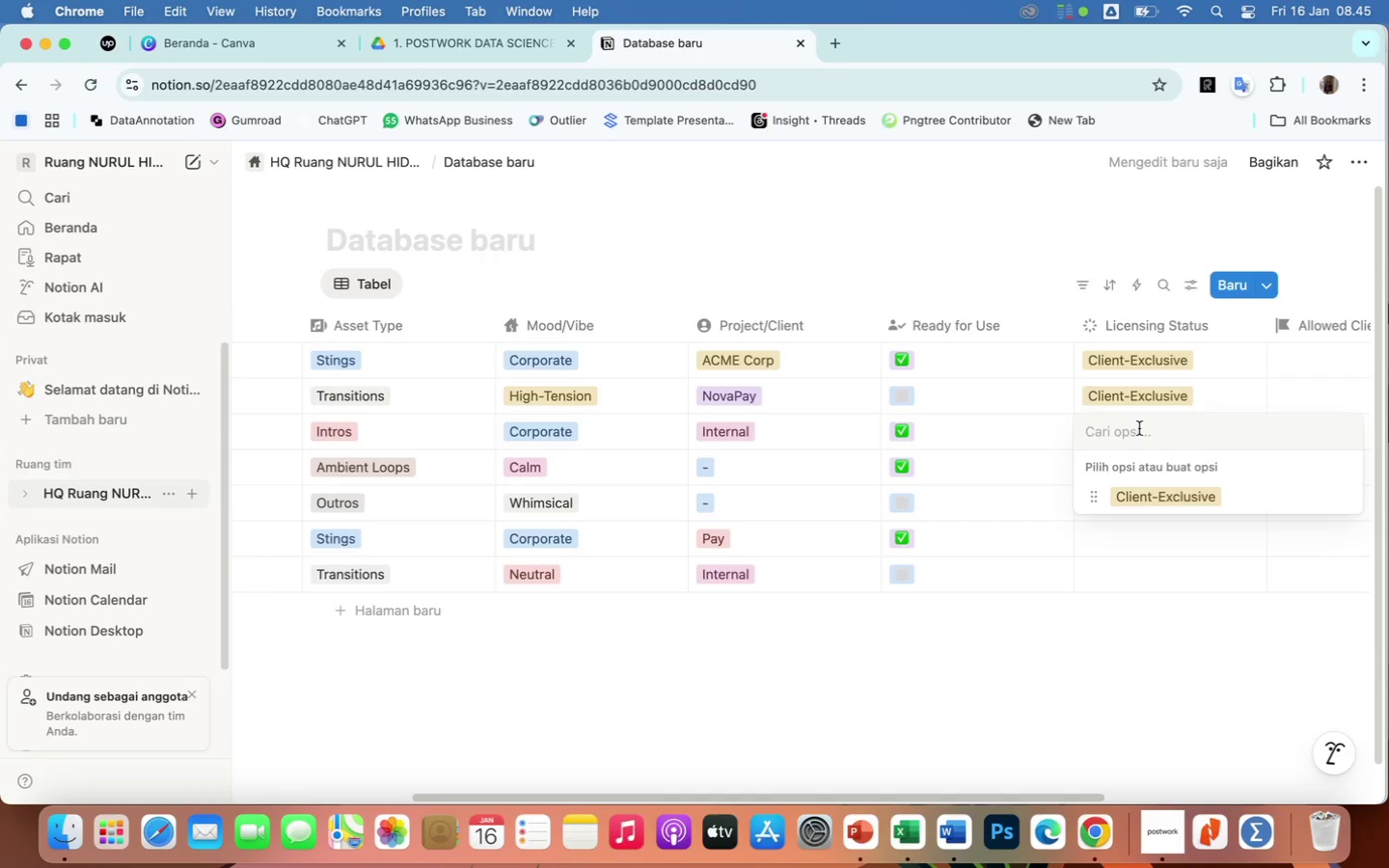 
type(Internal-Only)
 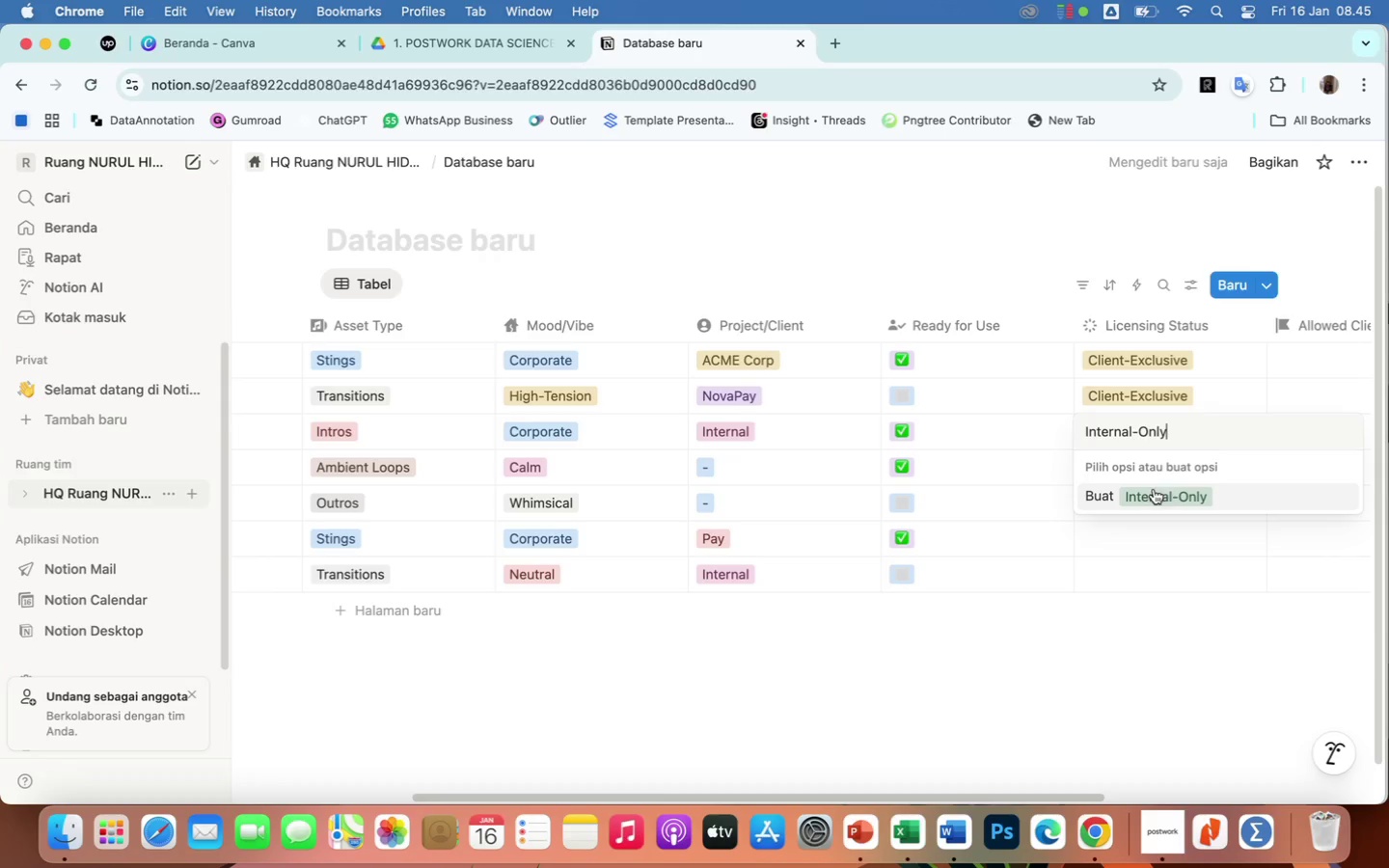 
left_click([1154, 492])
 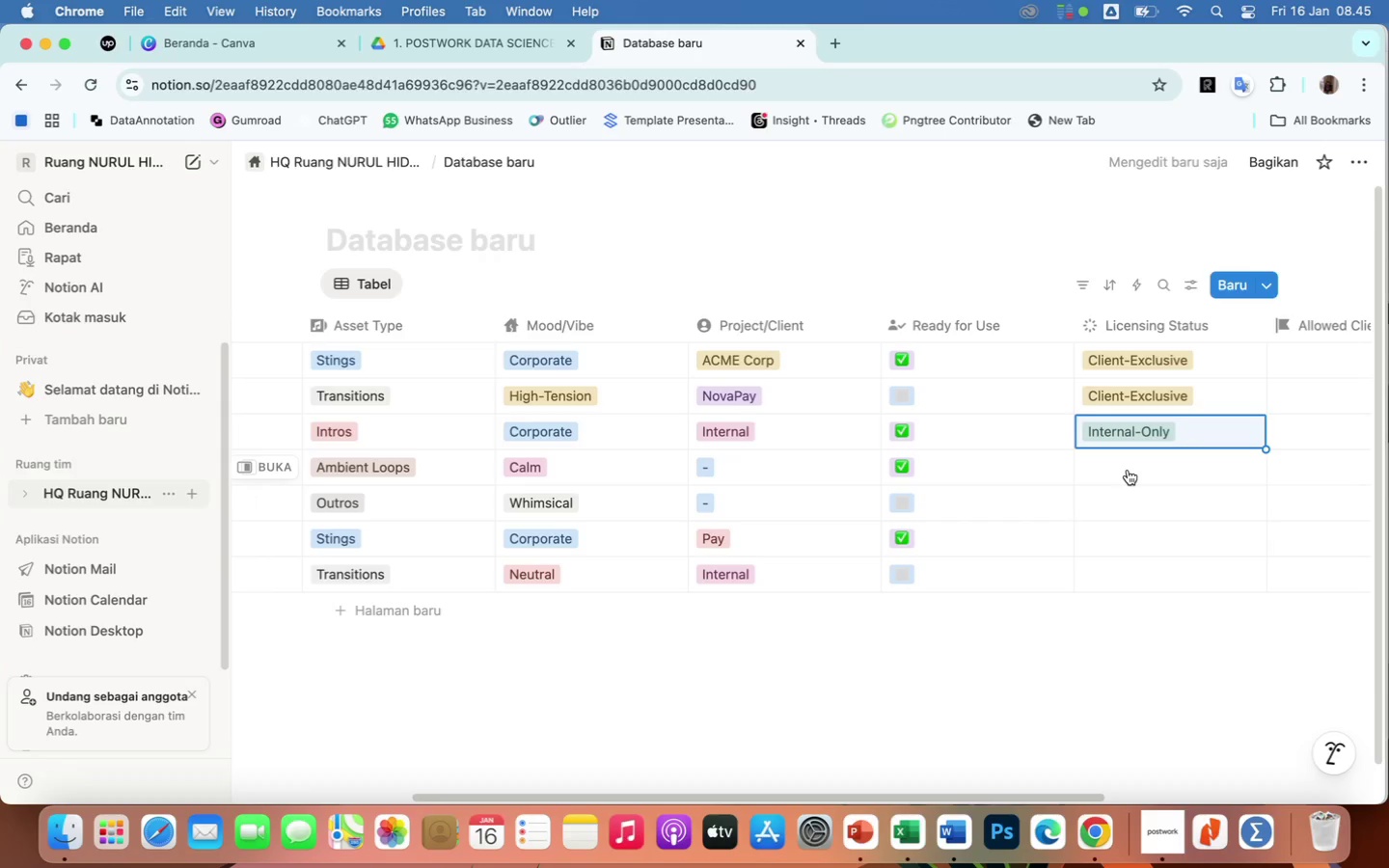 
left_click([1127, 470])
 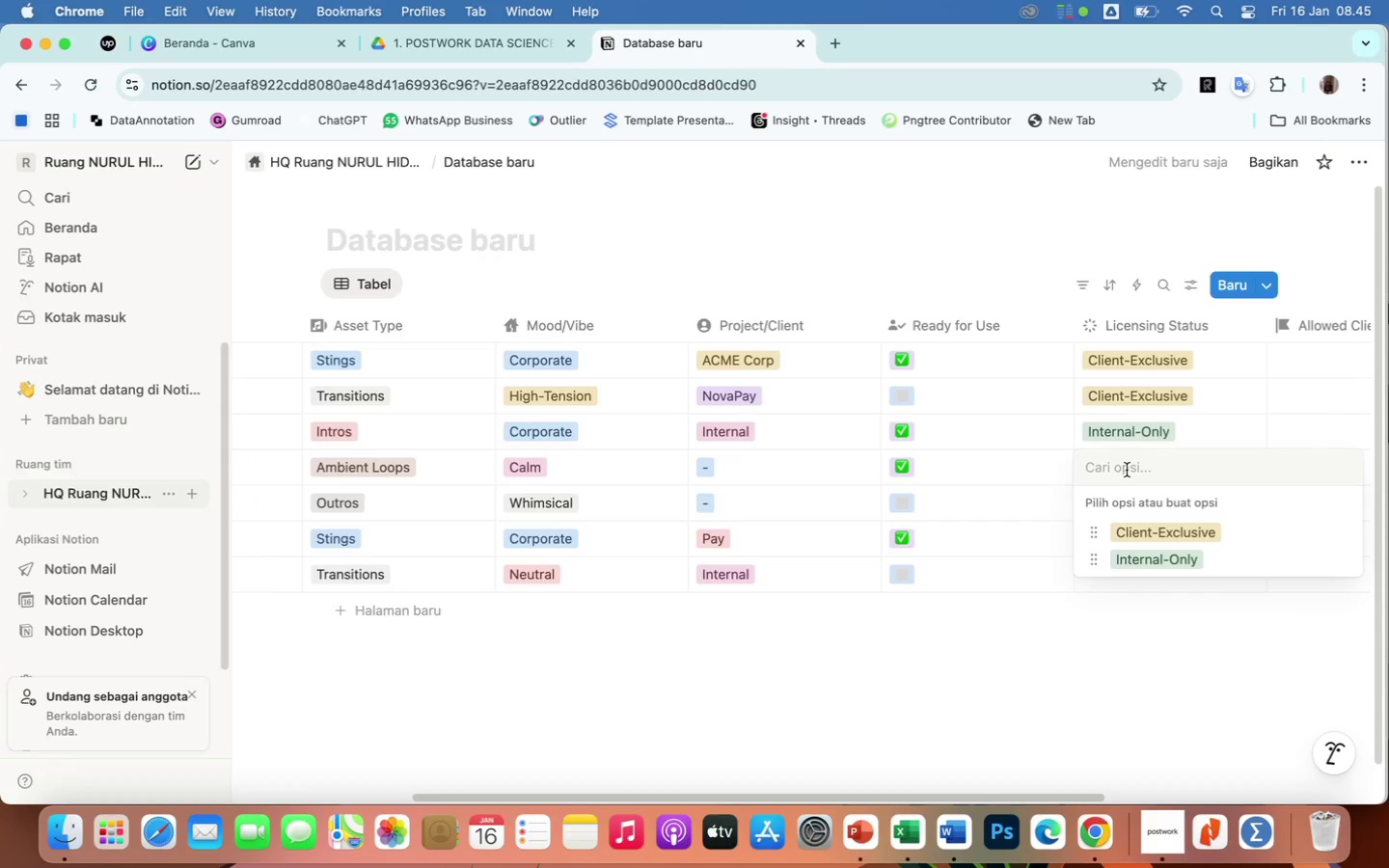 
type(Public-Domain)
 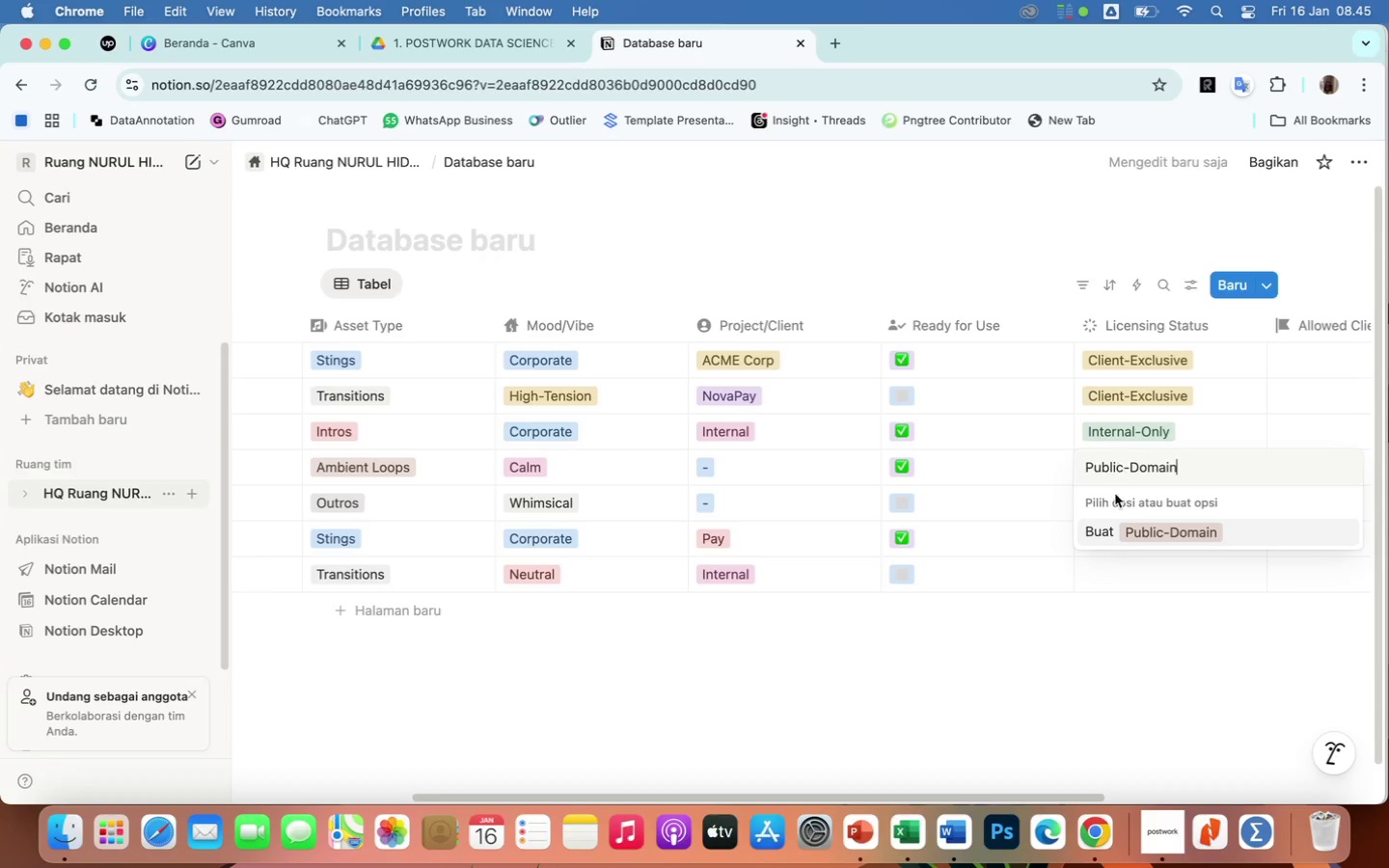 
left_click([1146, 530])
 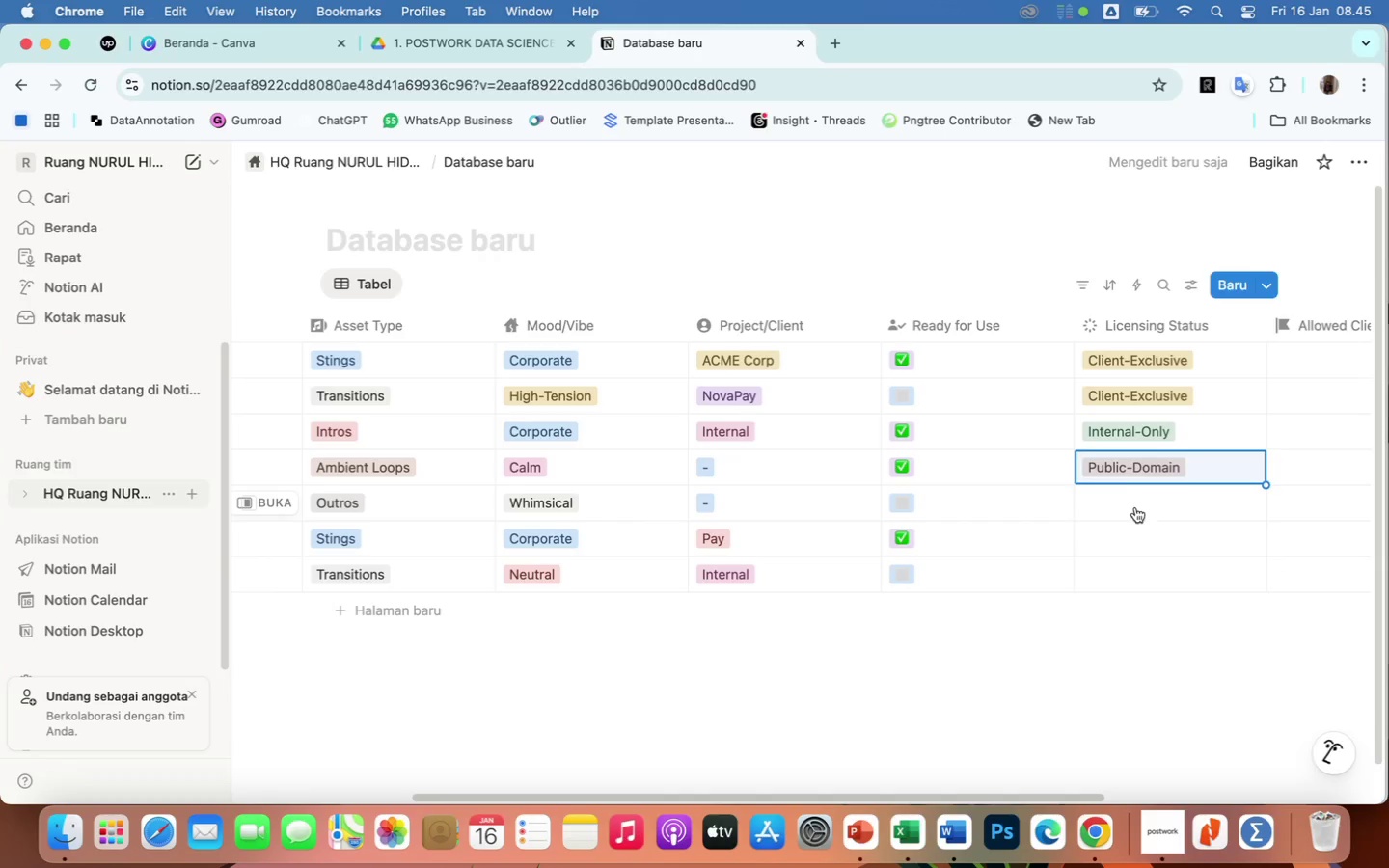 
left_click([1133, 511])
 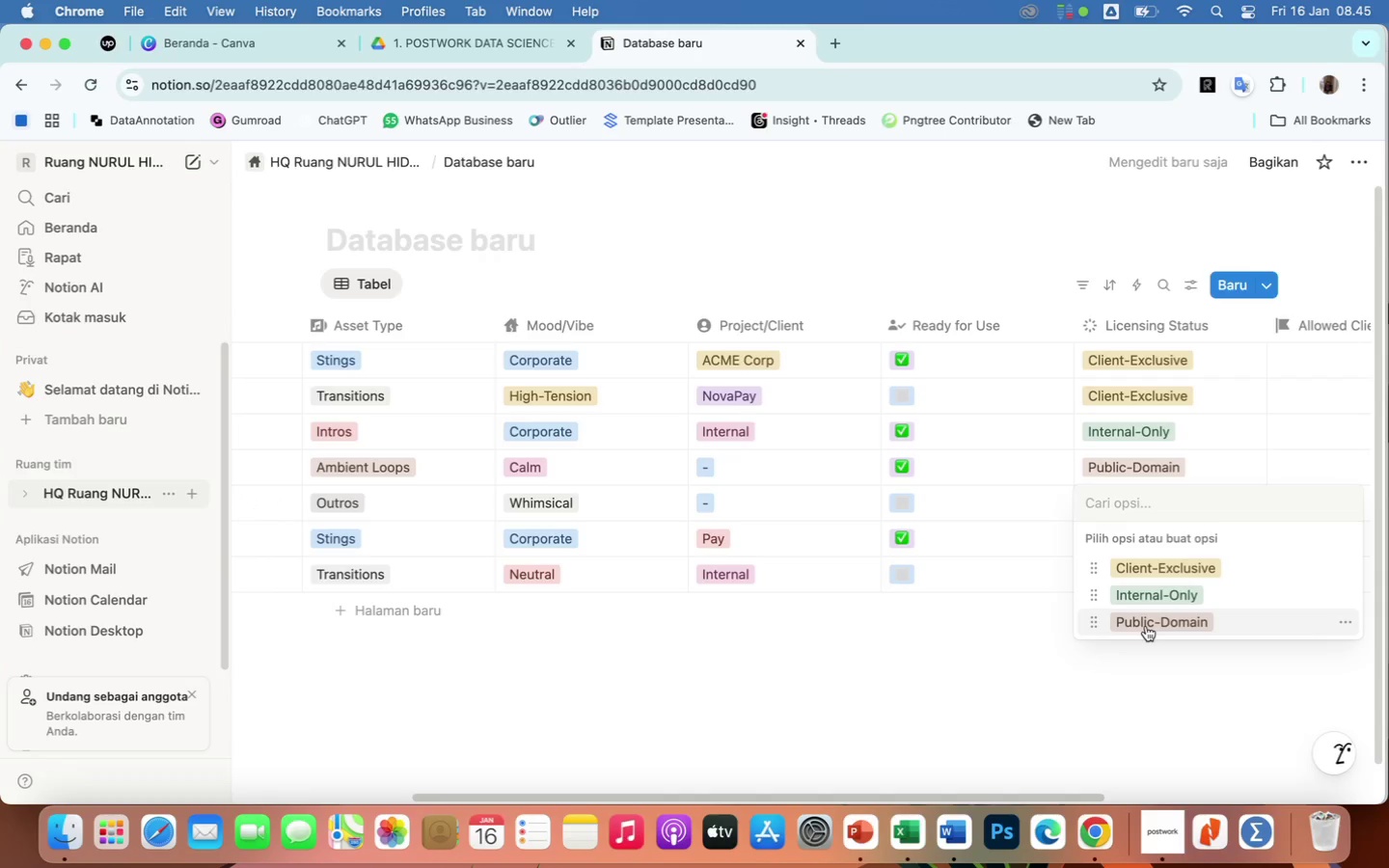 
left_click([1146, 626])
 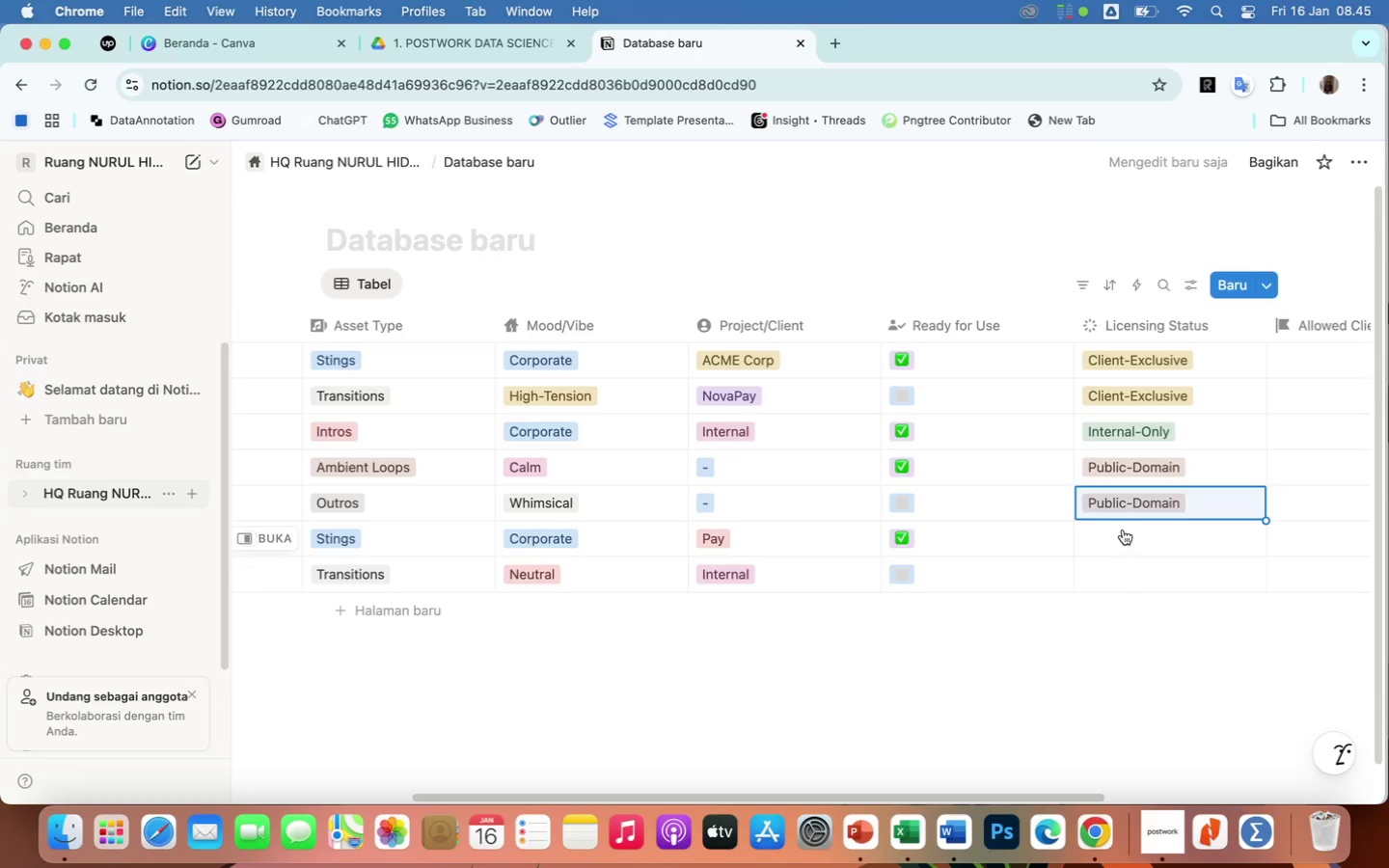 
left_click([1122, 529])
 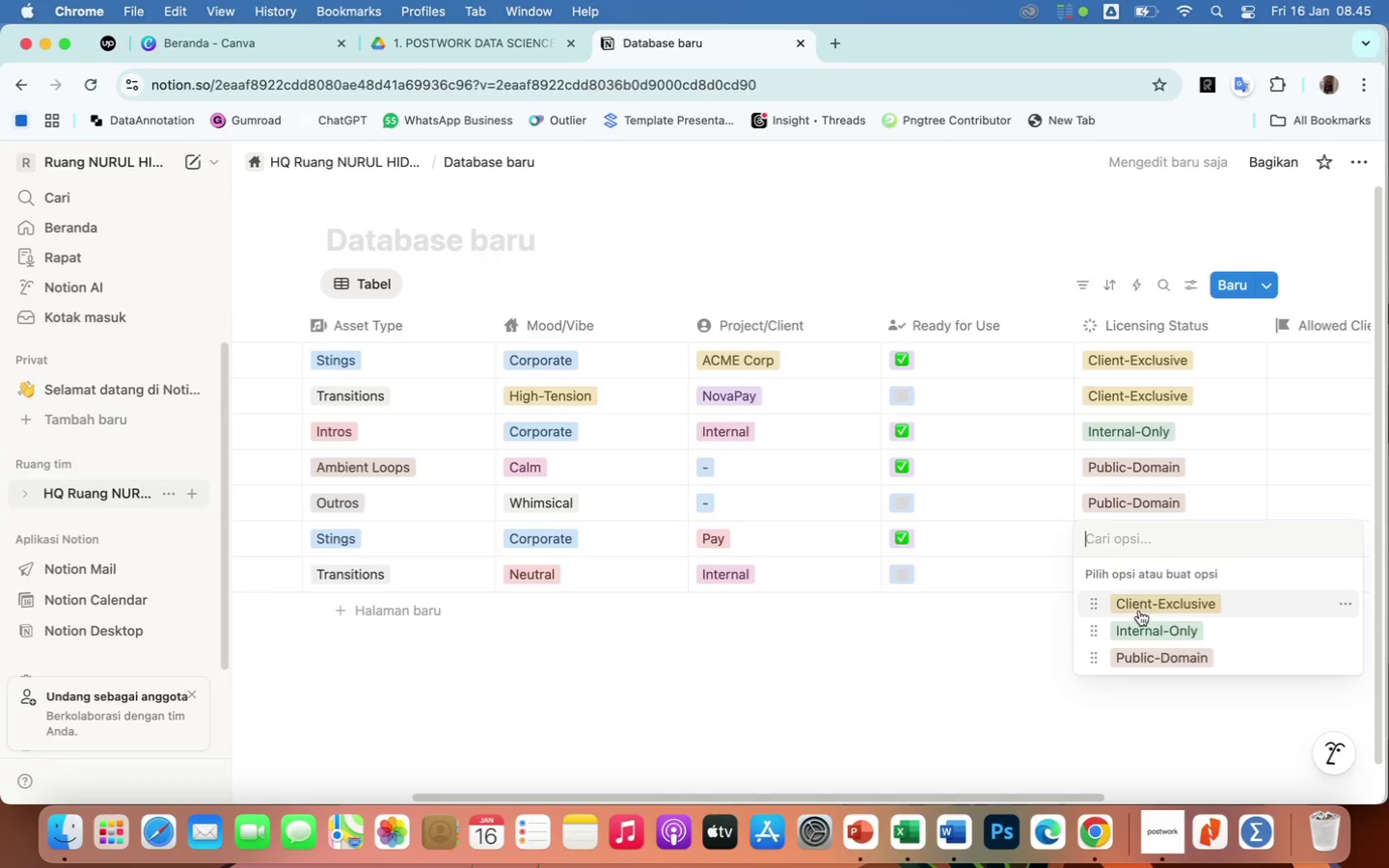 
left_click([1139, 606])
 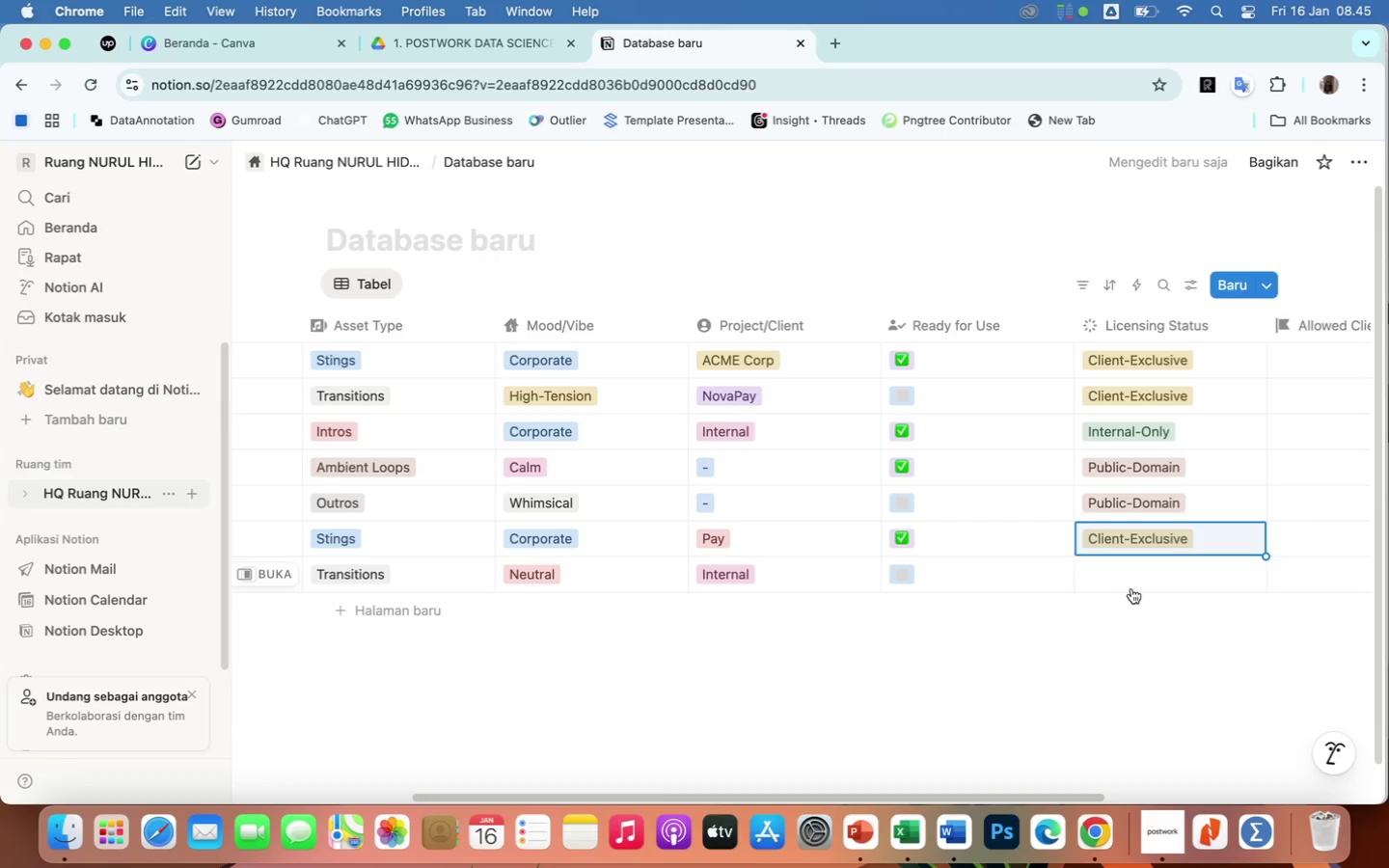 
wait(6.23)
 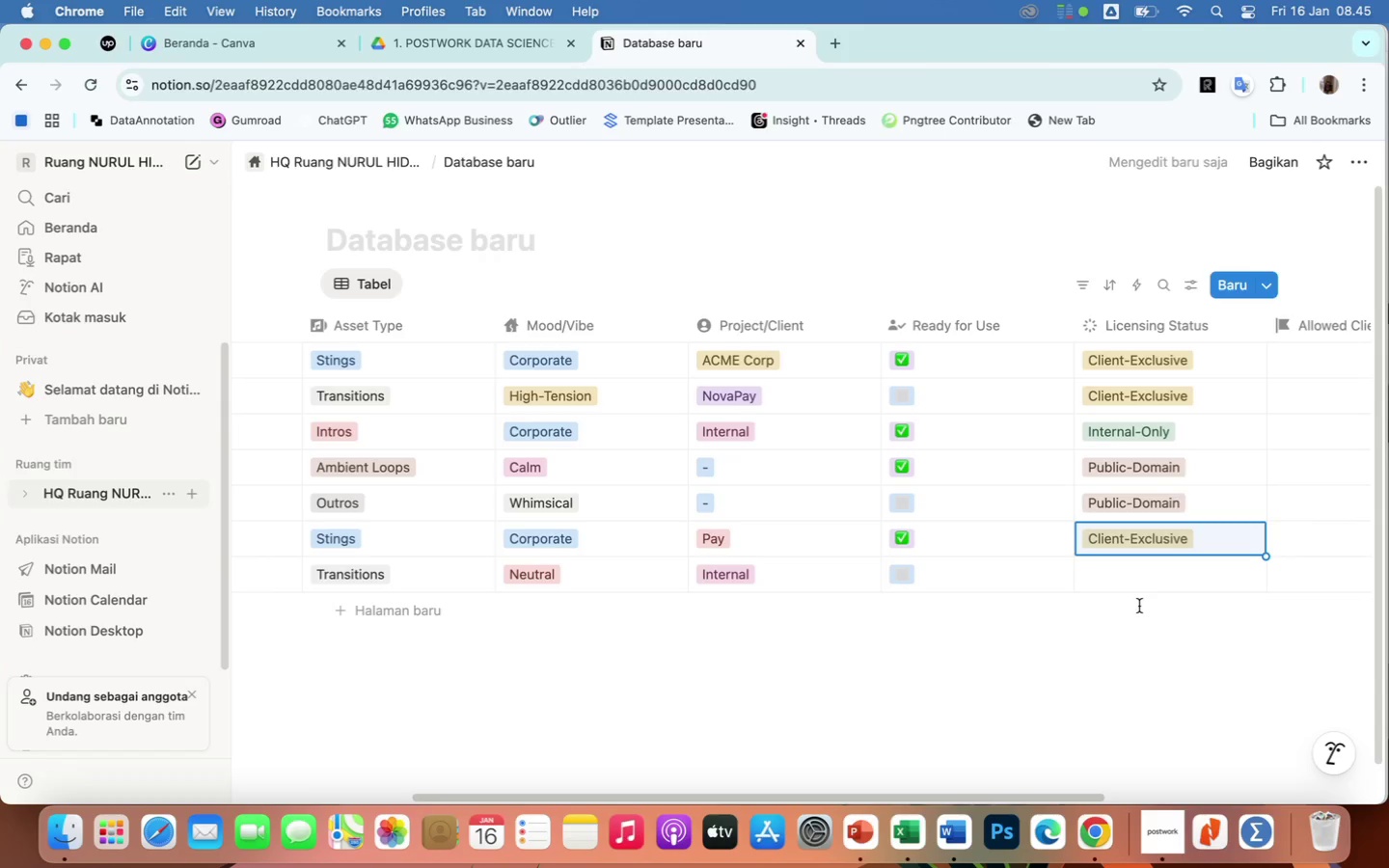 
left_click([1114, 572])
 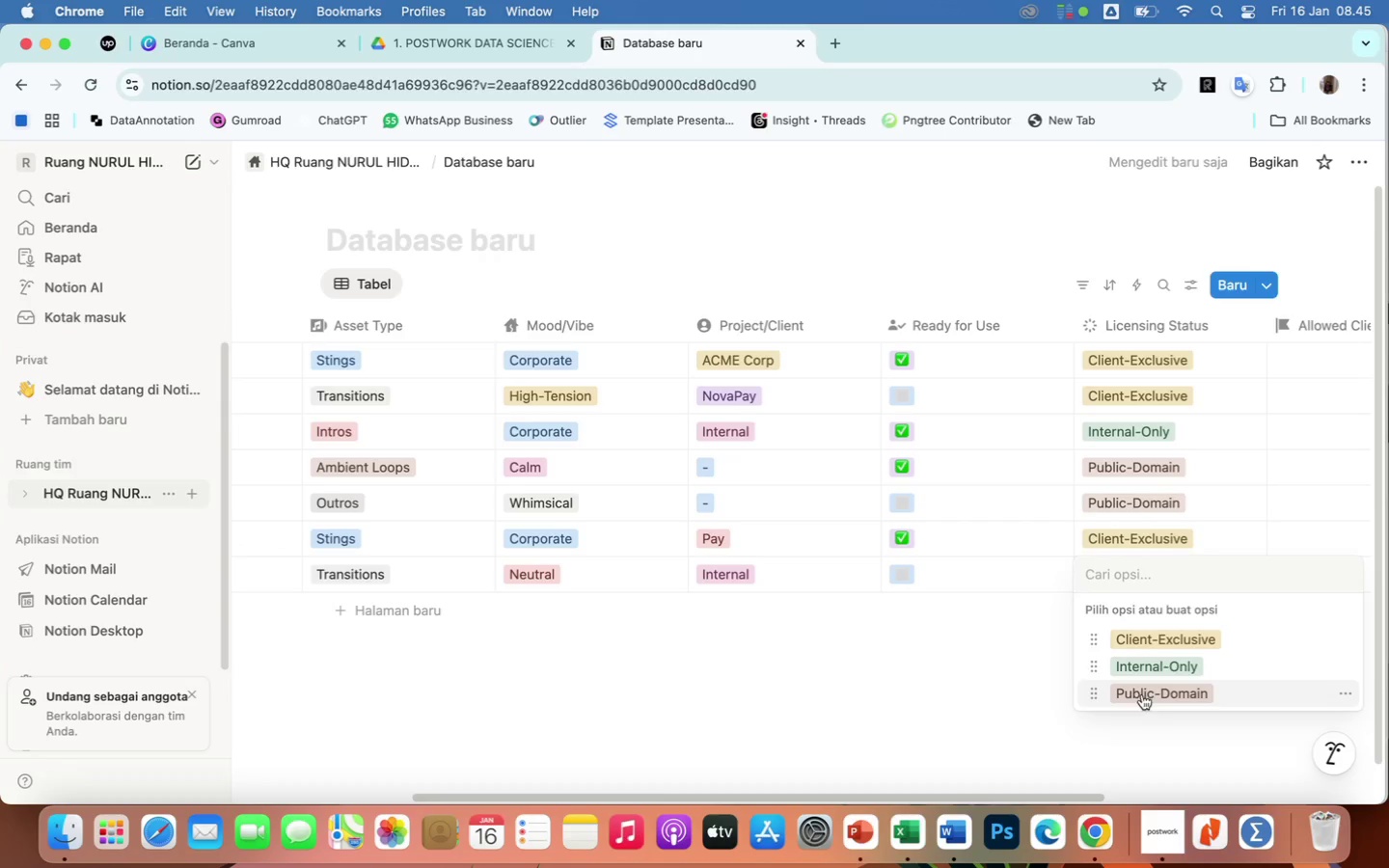 
left_click([1143, 663])